 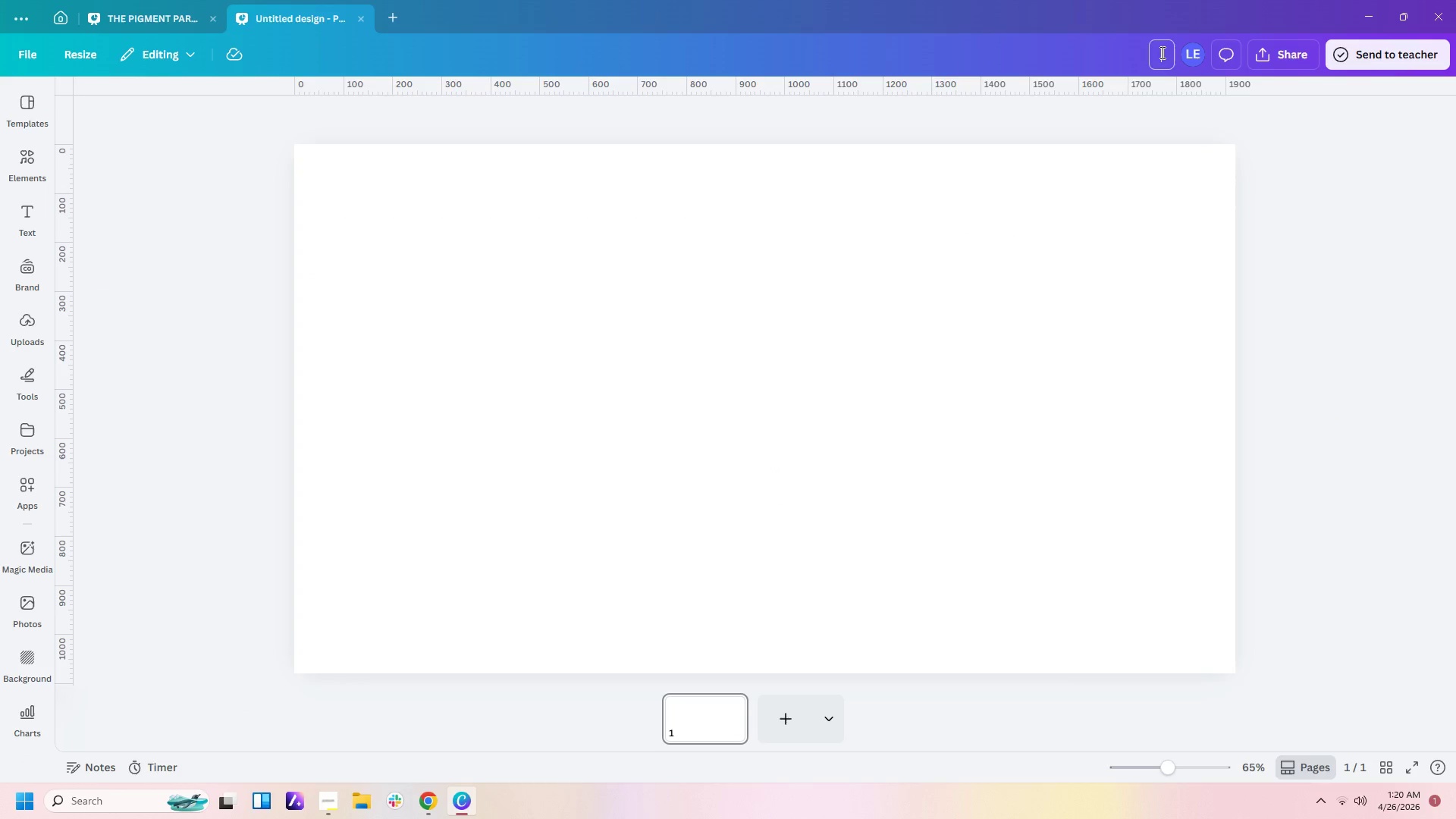 
key(Control+V)
 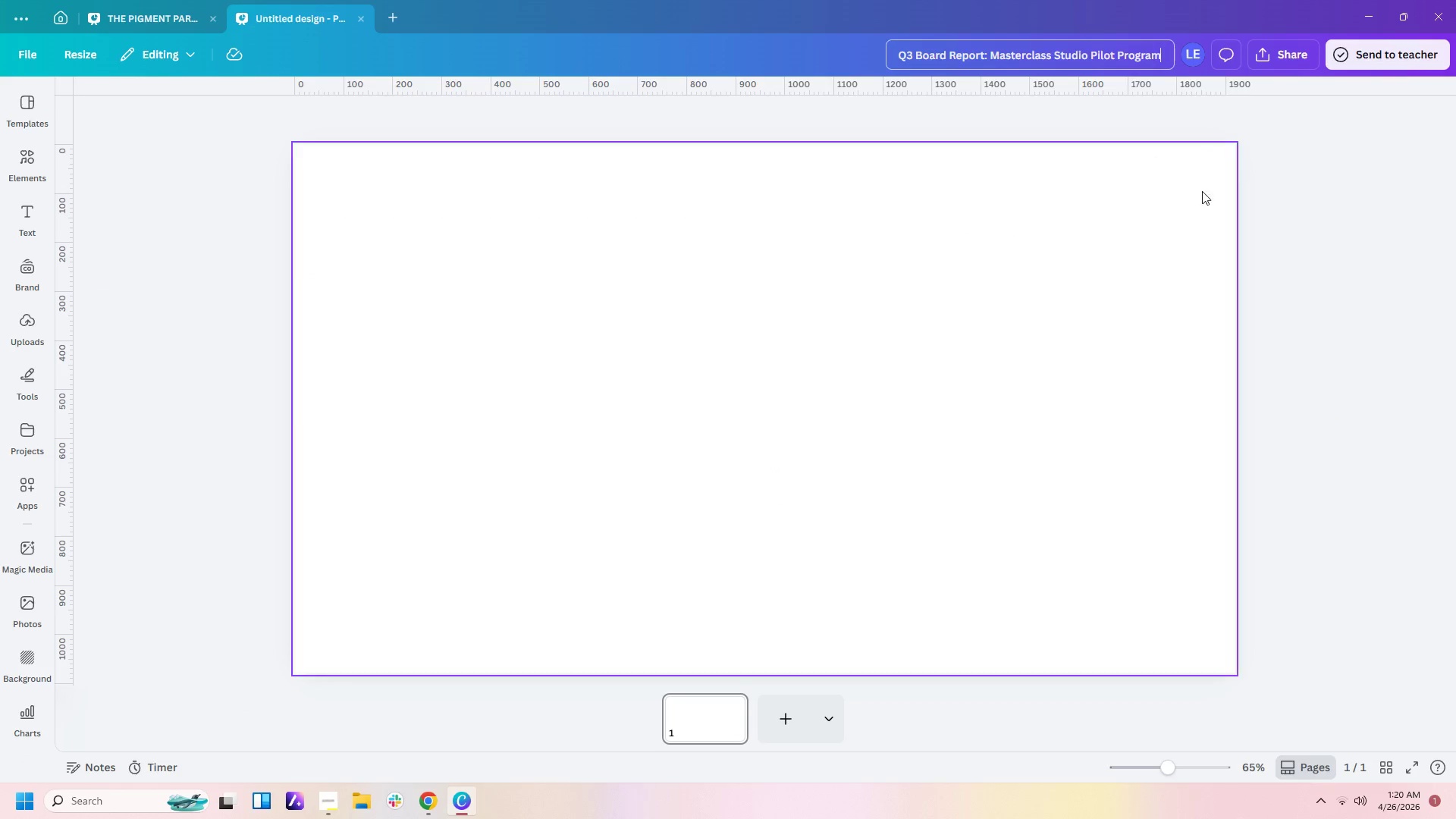 
left_click([1336, 221])
 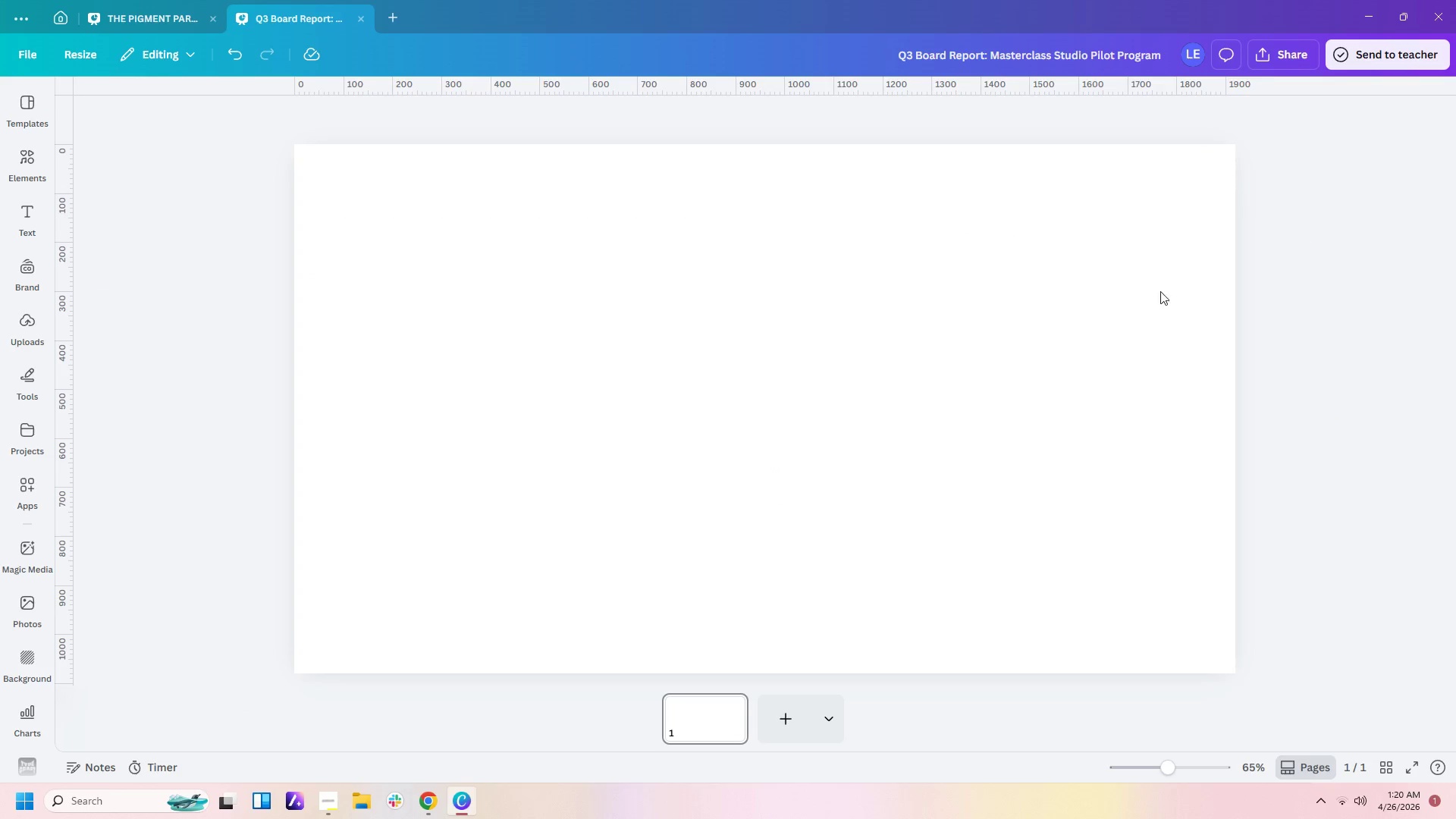 
left_click([1046, 331])
 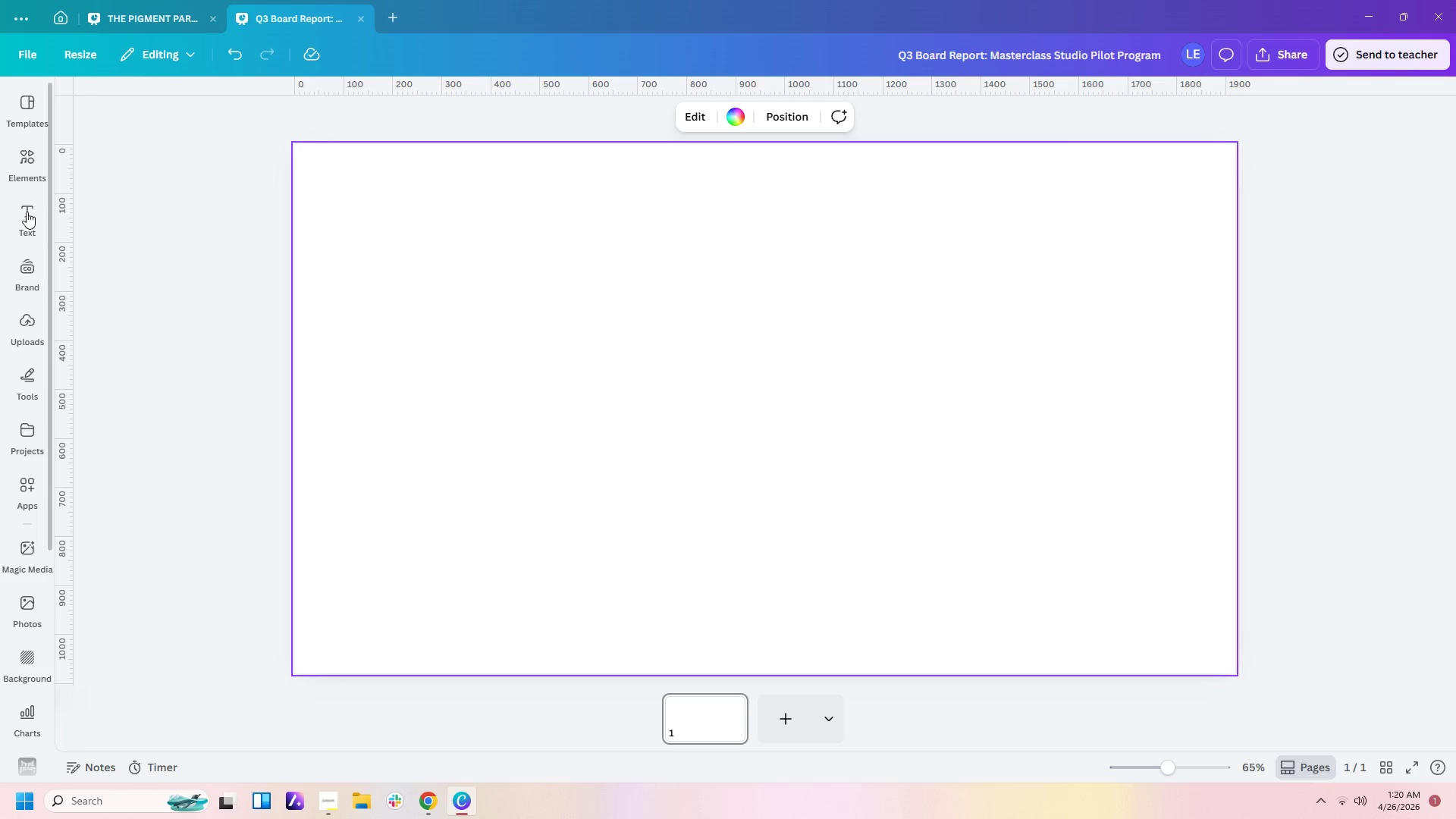 
left_click([14, 209])
 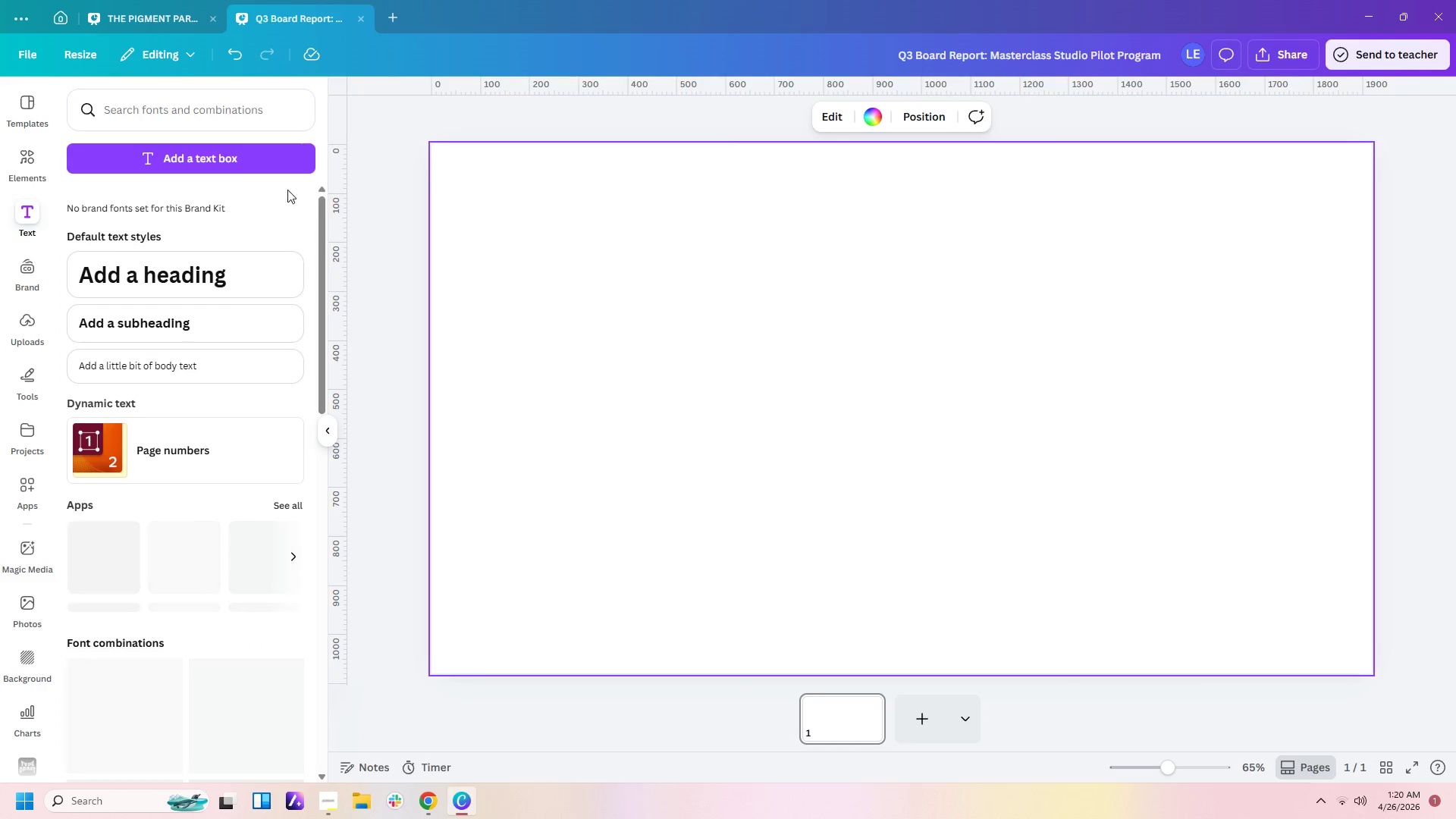 
left_click([271, 171])
 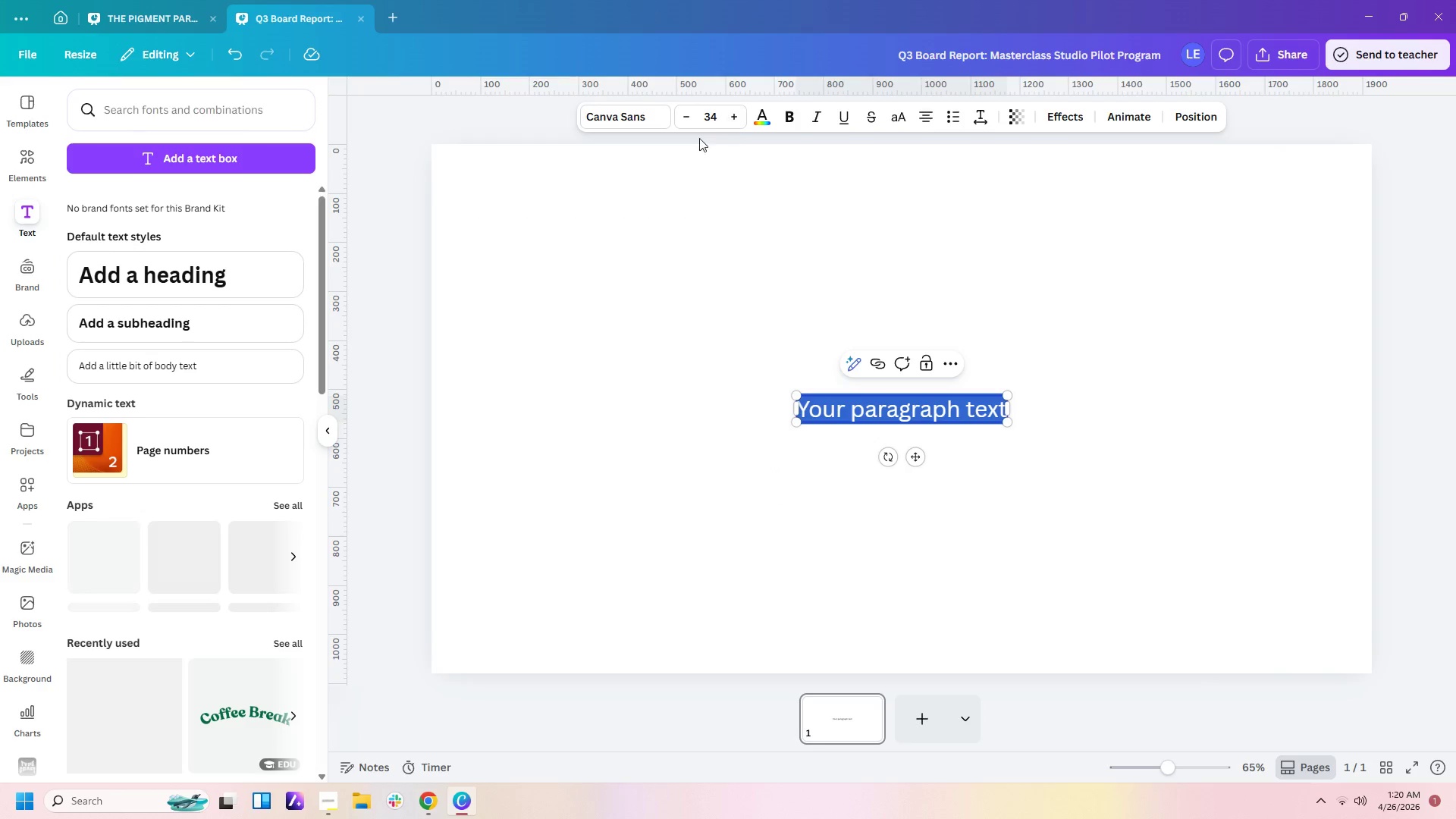 
left_click([628, 126])
 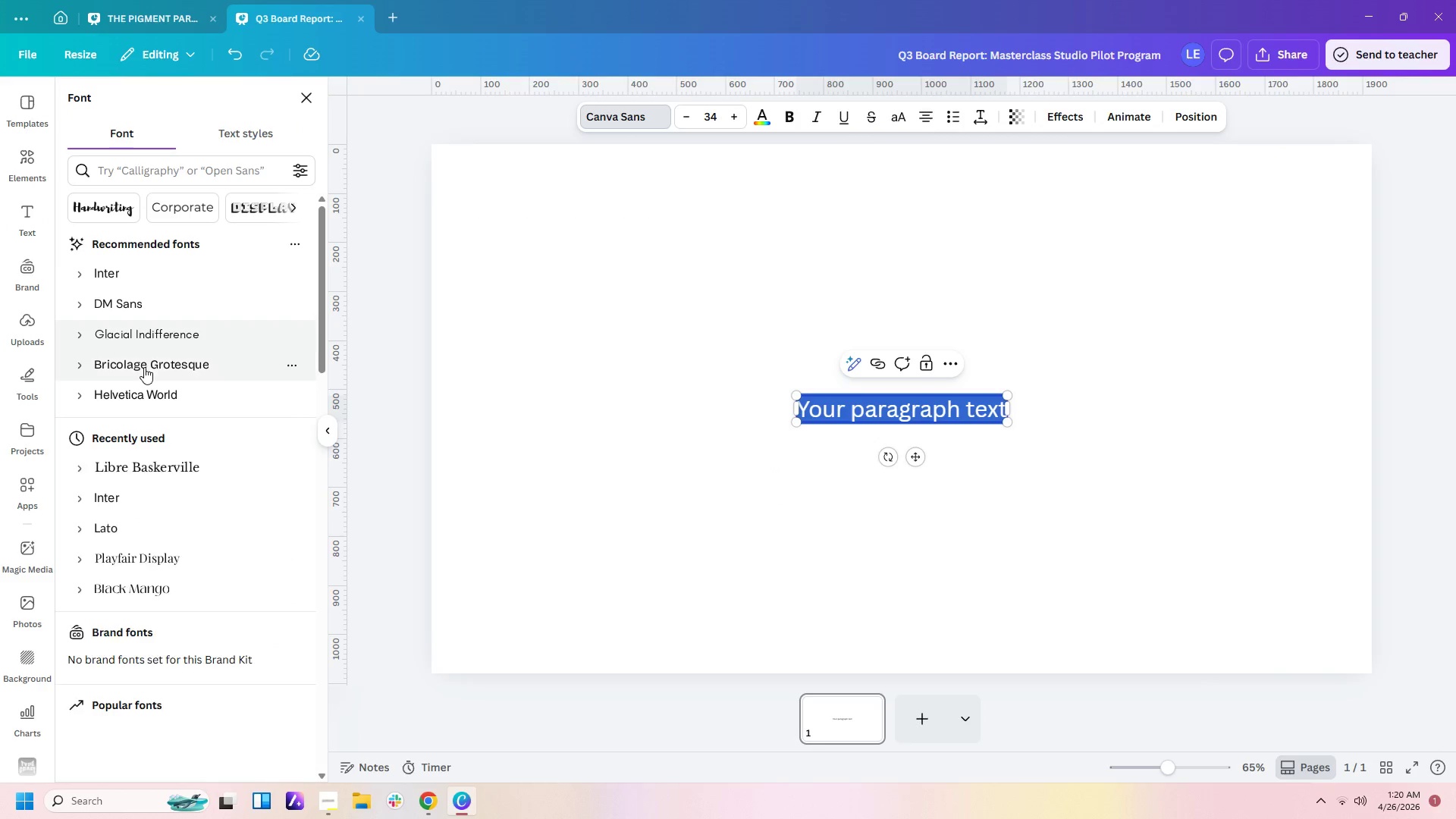 
left_click([239, 462])
 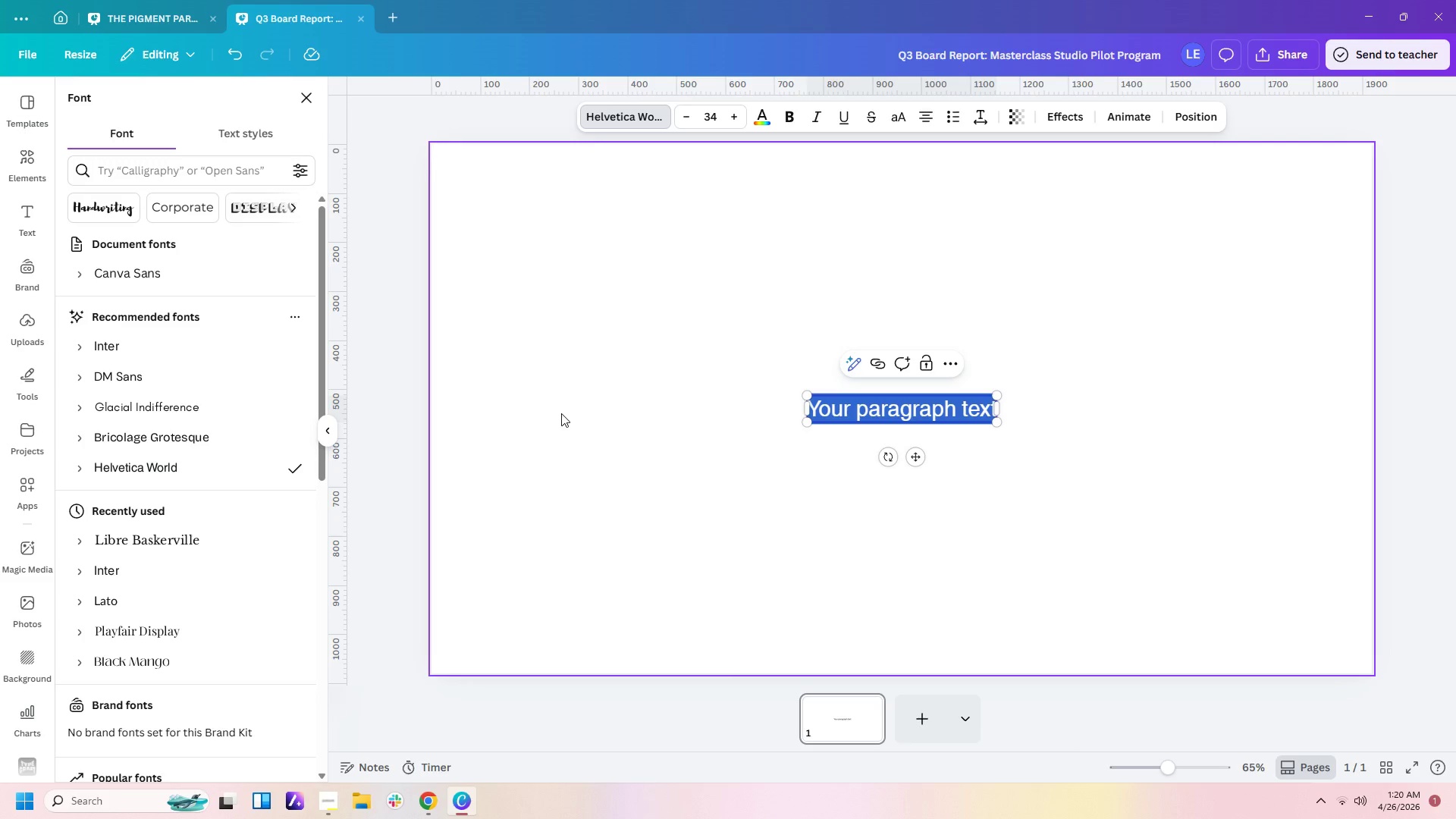 
wait(13.53)
 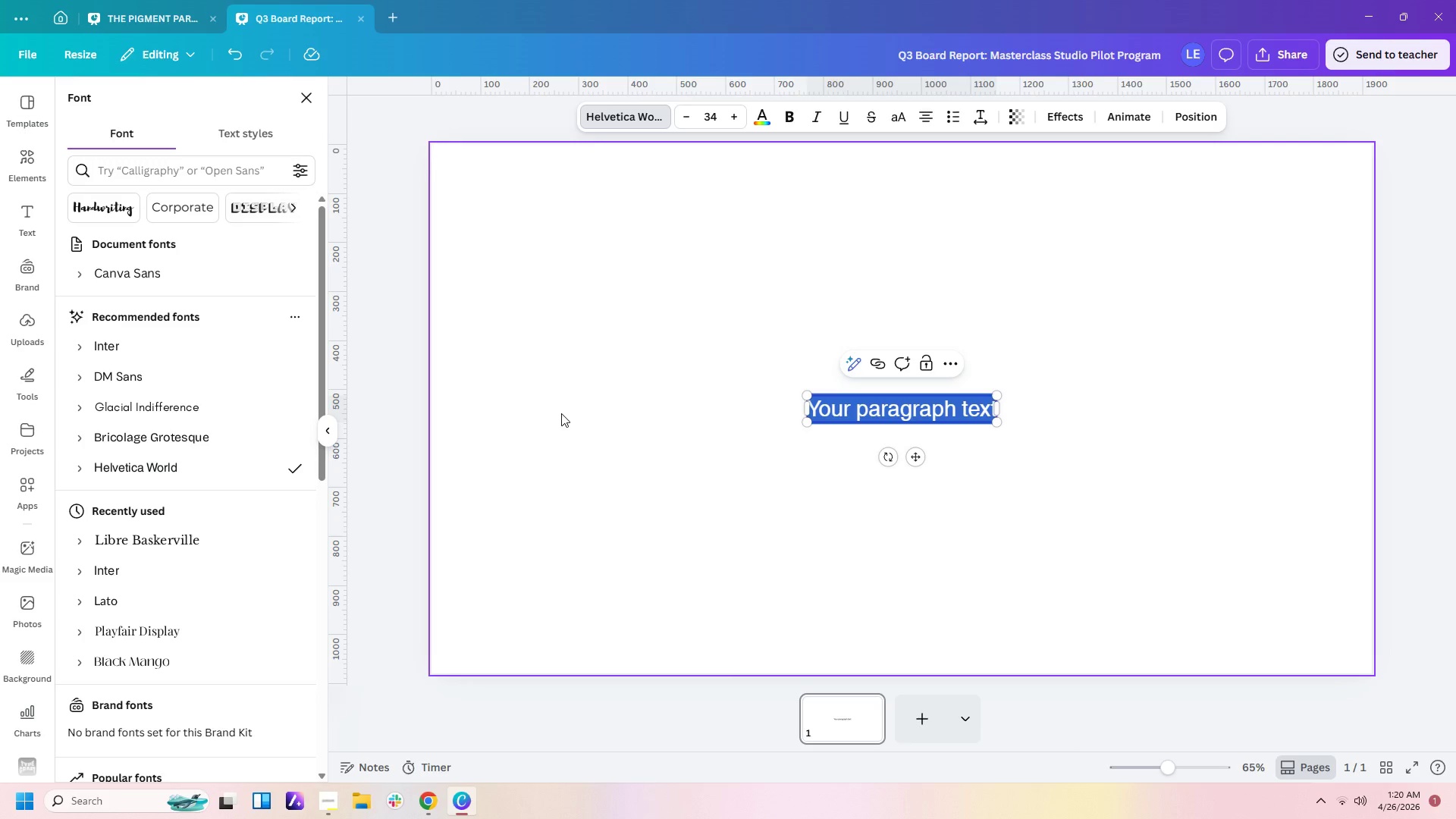 
left_click([712, 117])
 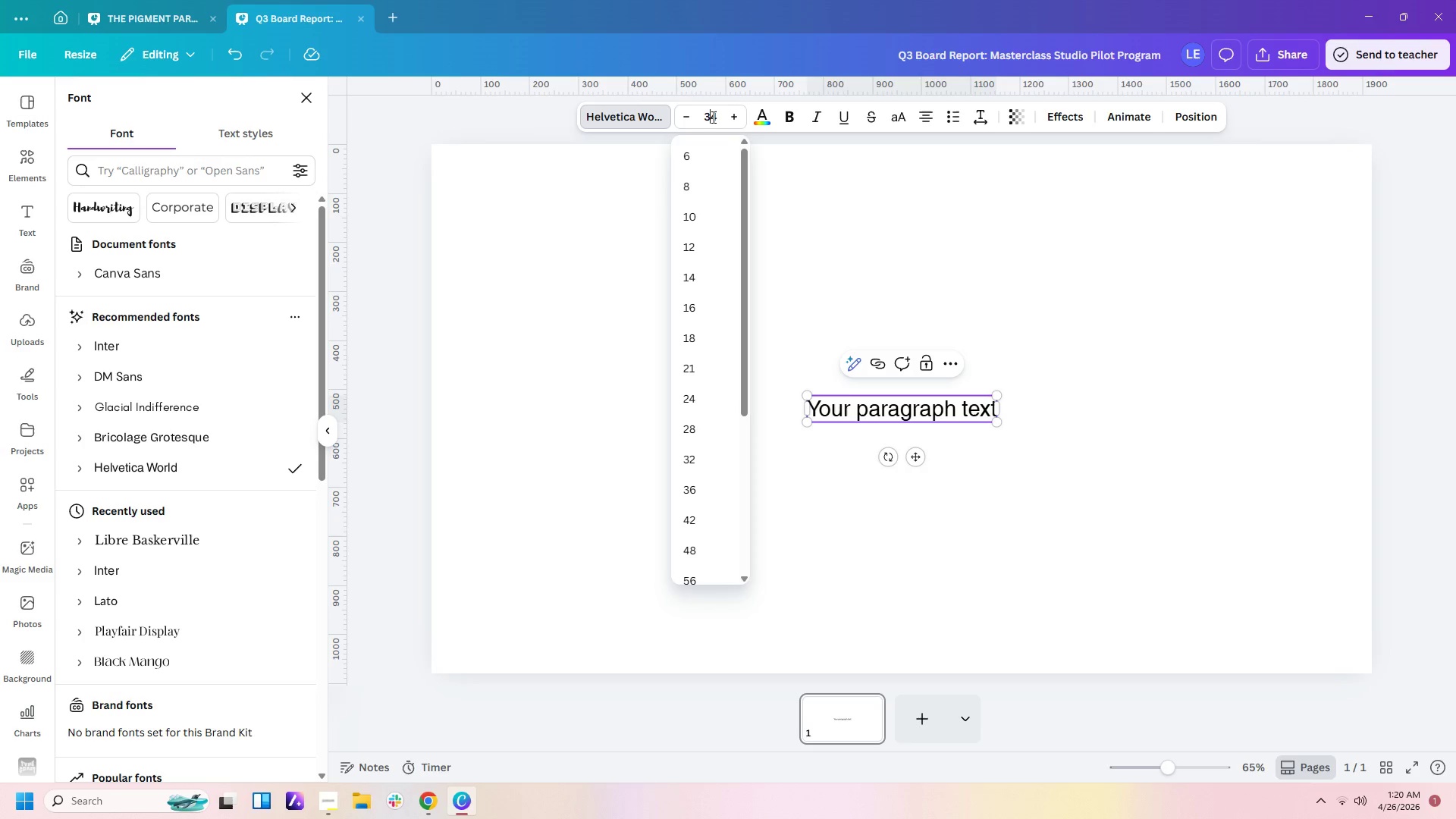 
key(Backspace)
 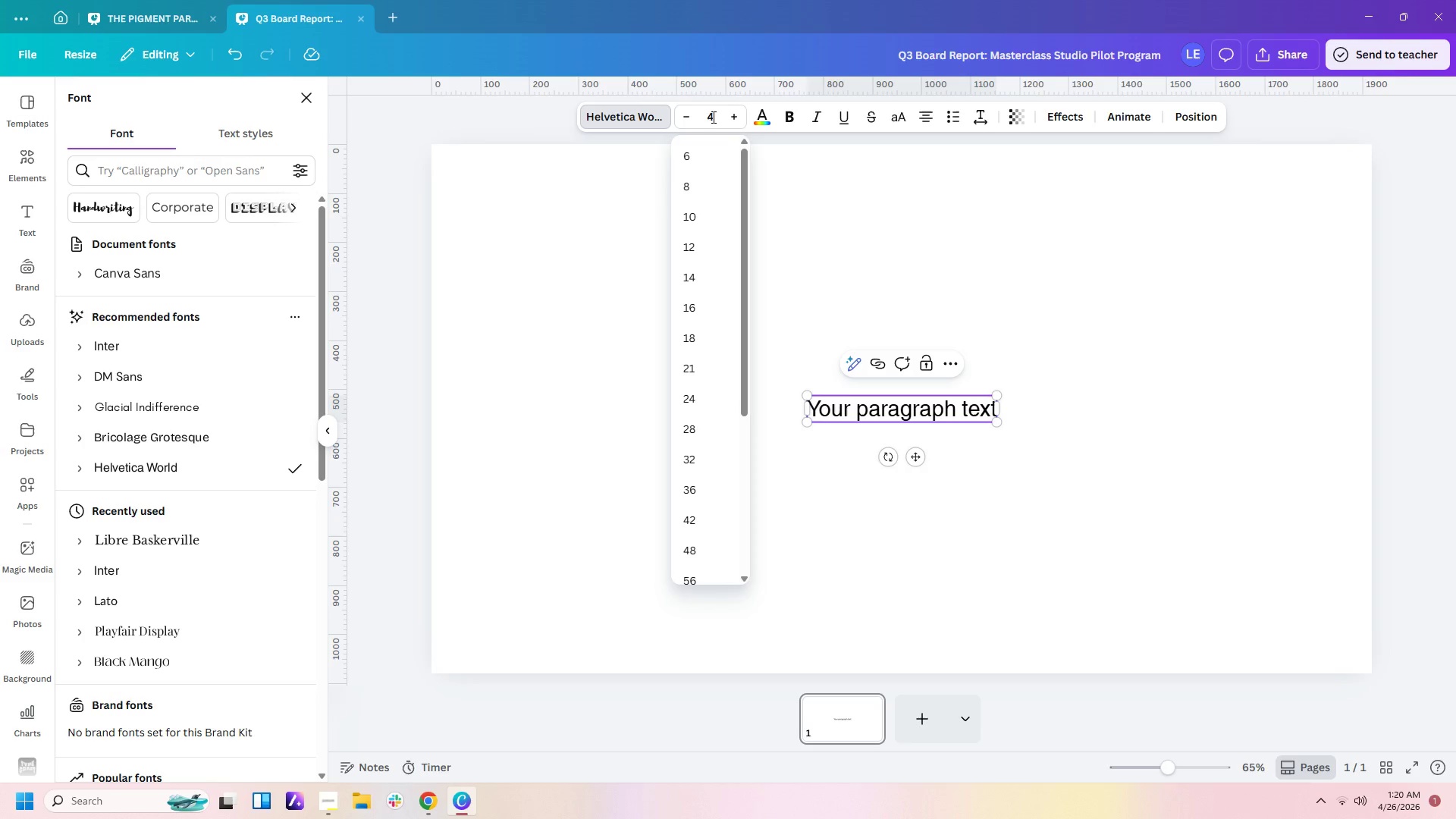 
key(Delete)
 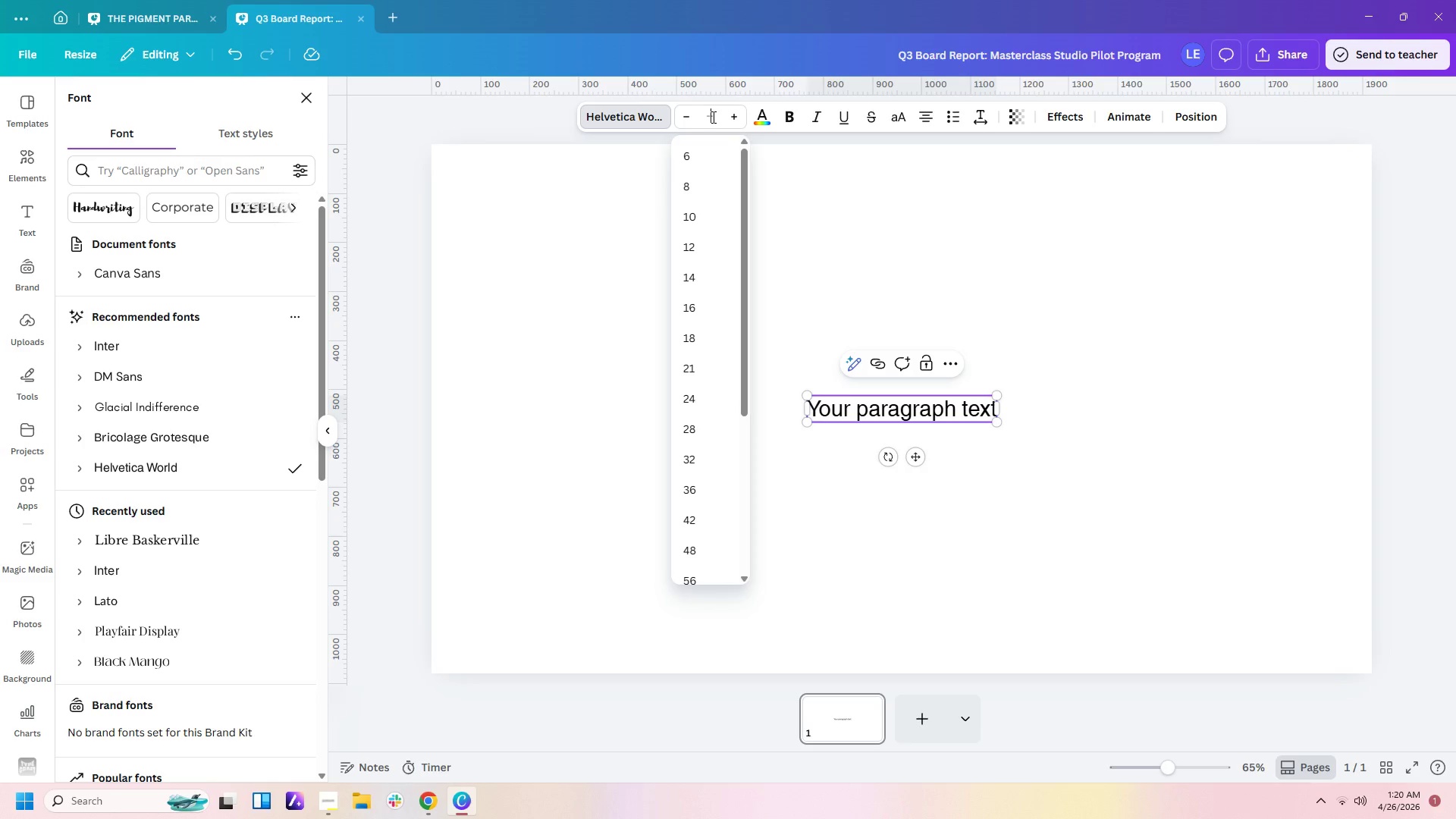 
key(Numpad7)
 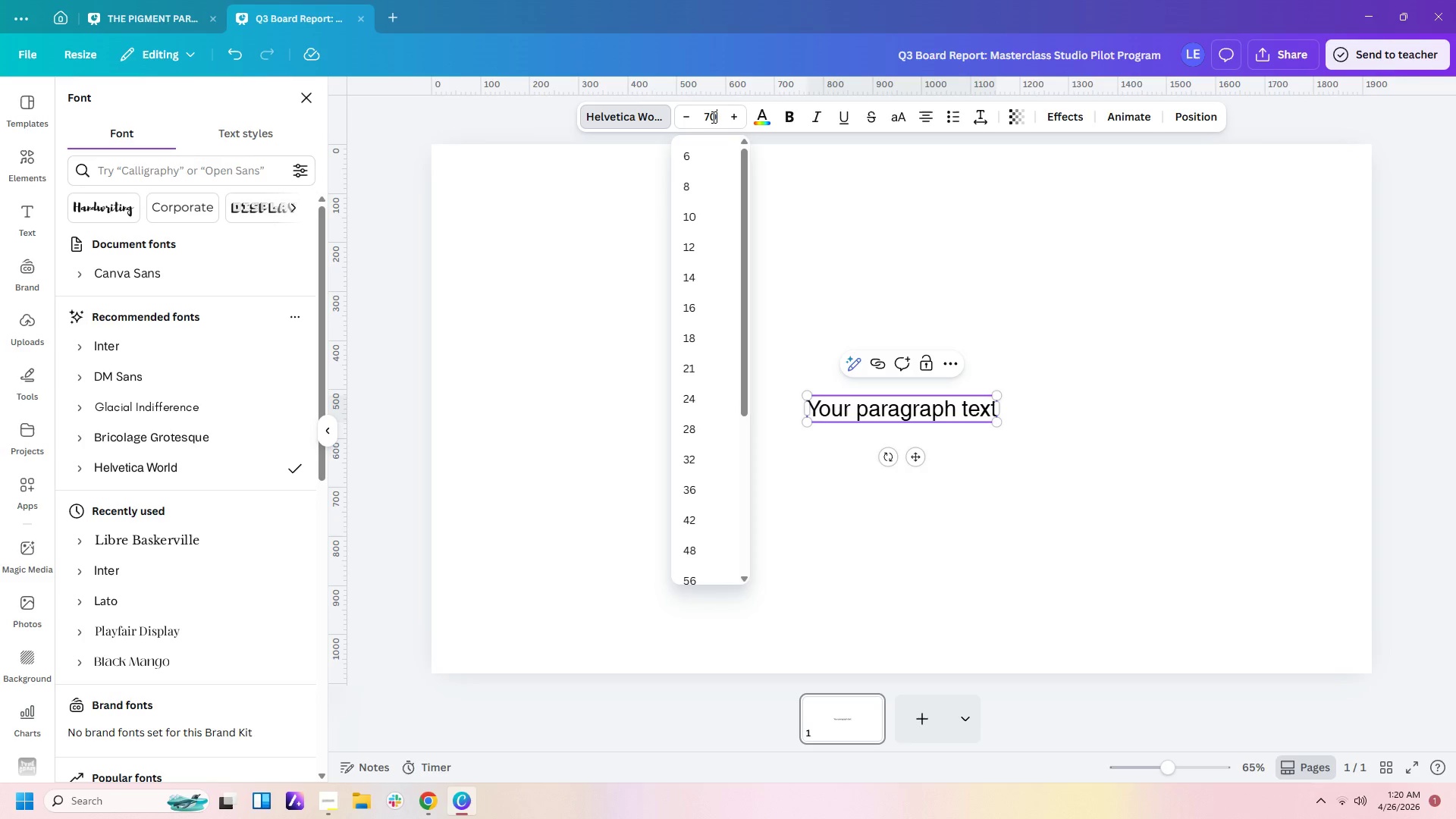 
key(Numpad0)
 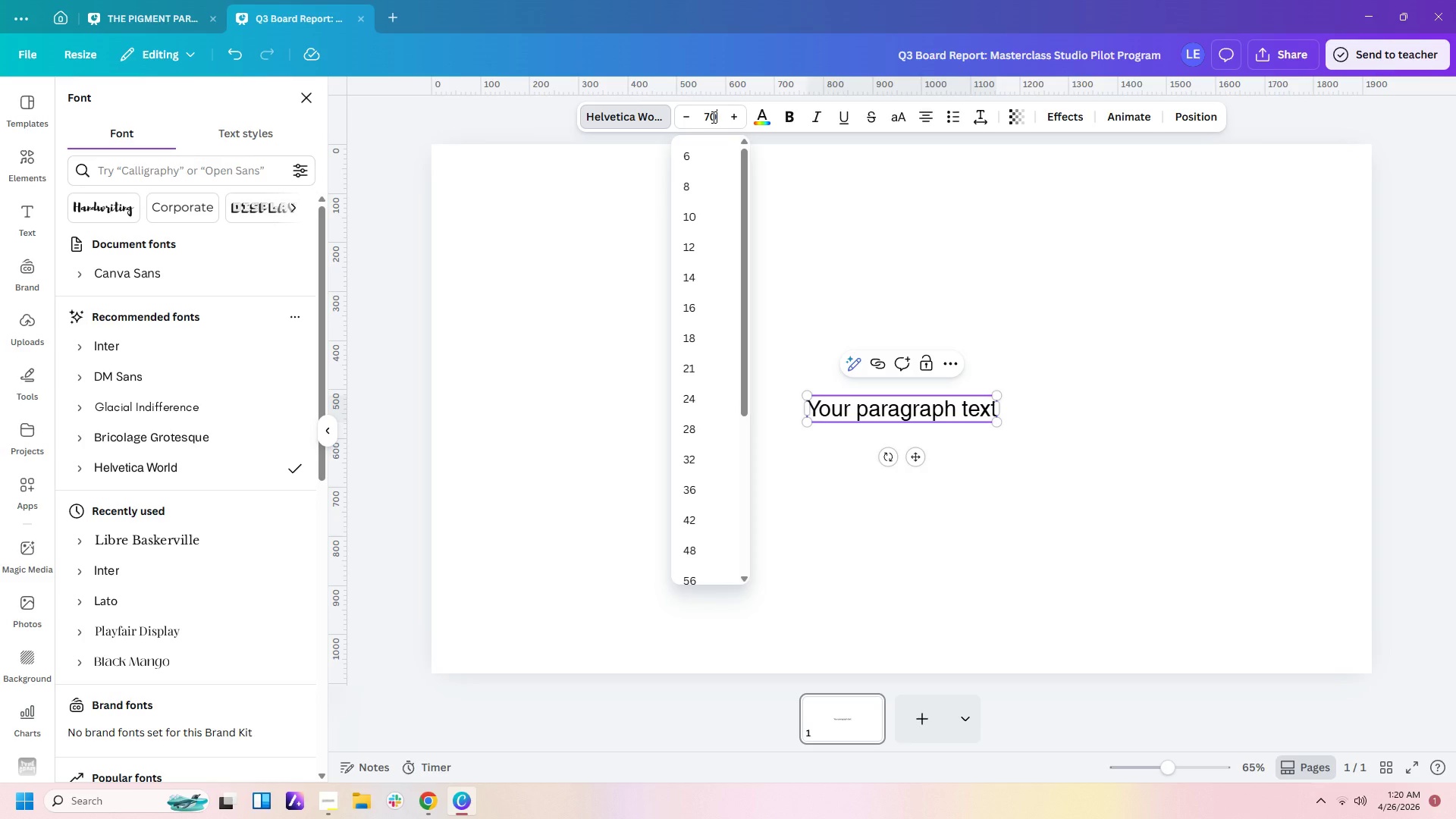 
key(Enter)
 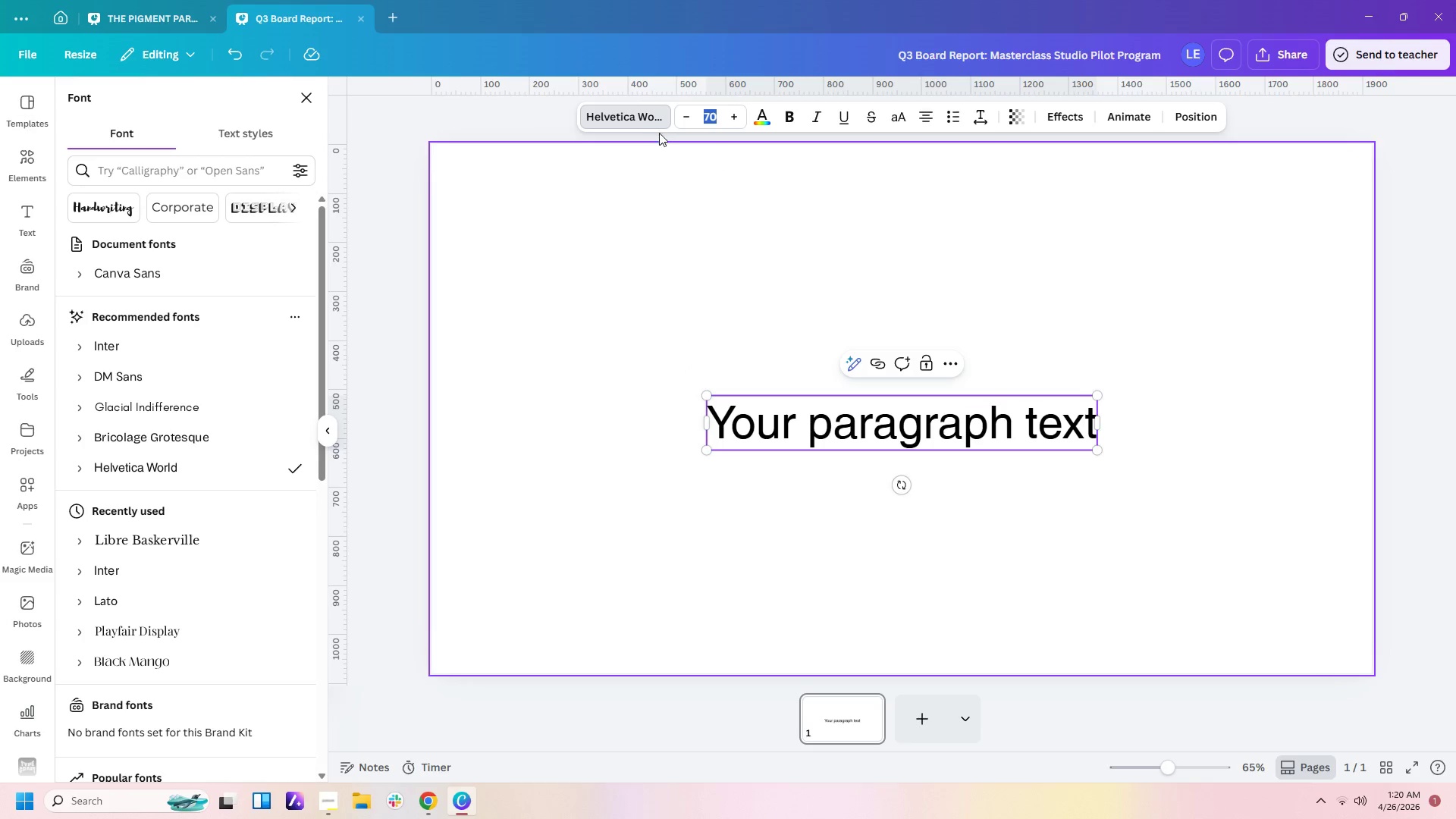 
double_click([628, 111])
 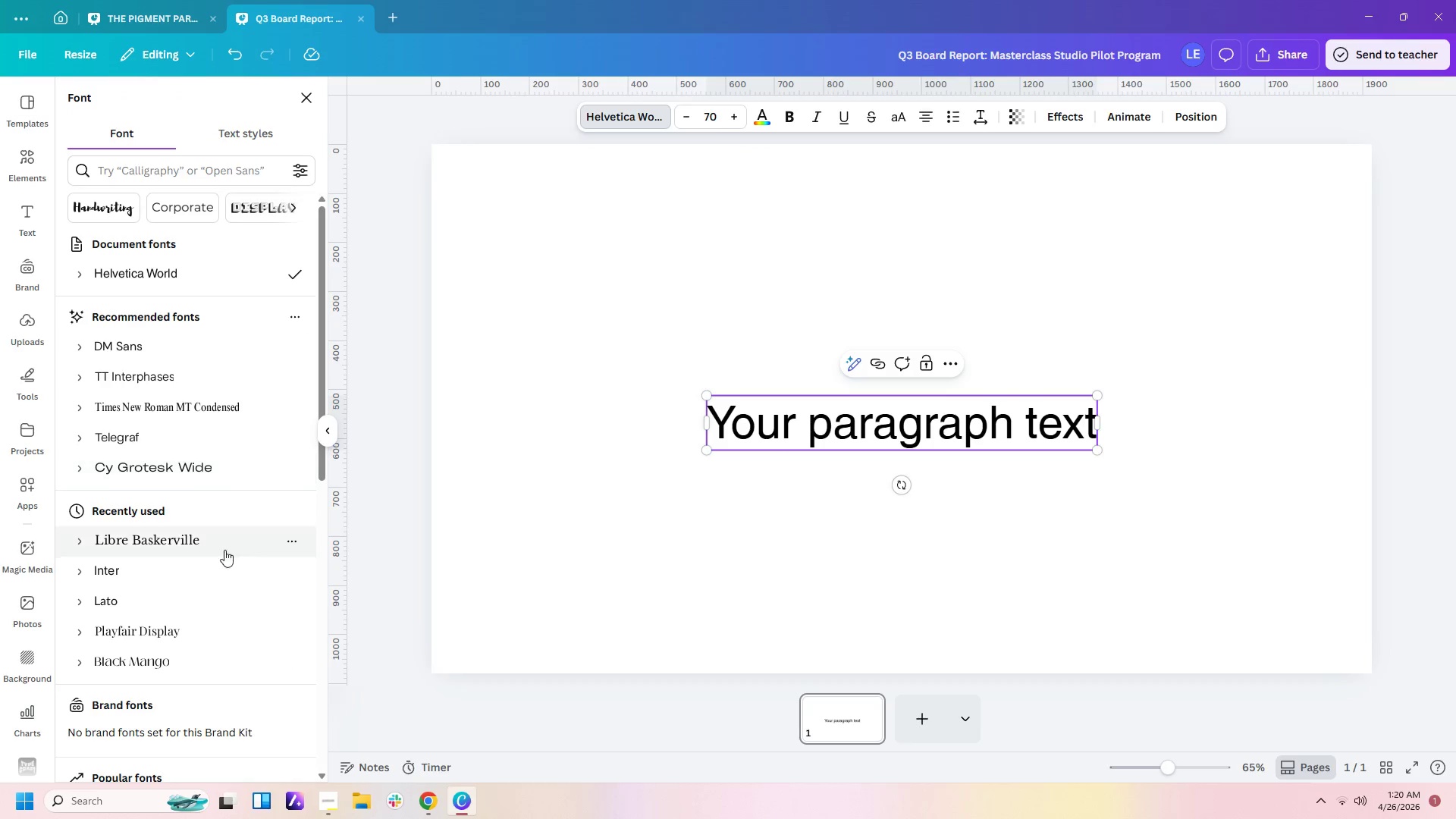 
double_click([218, 547])
 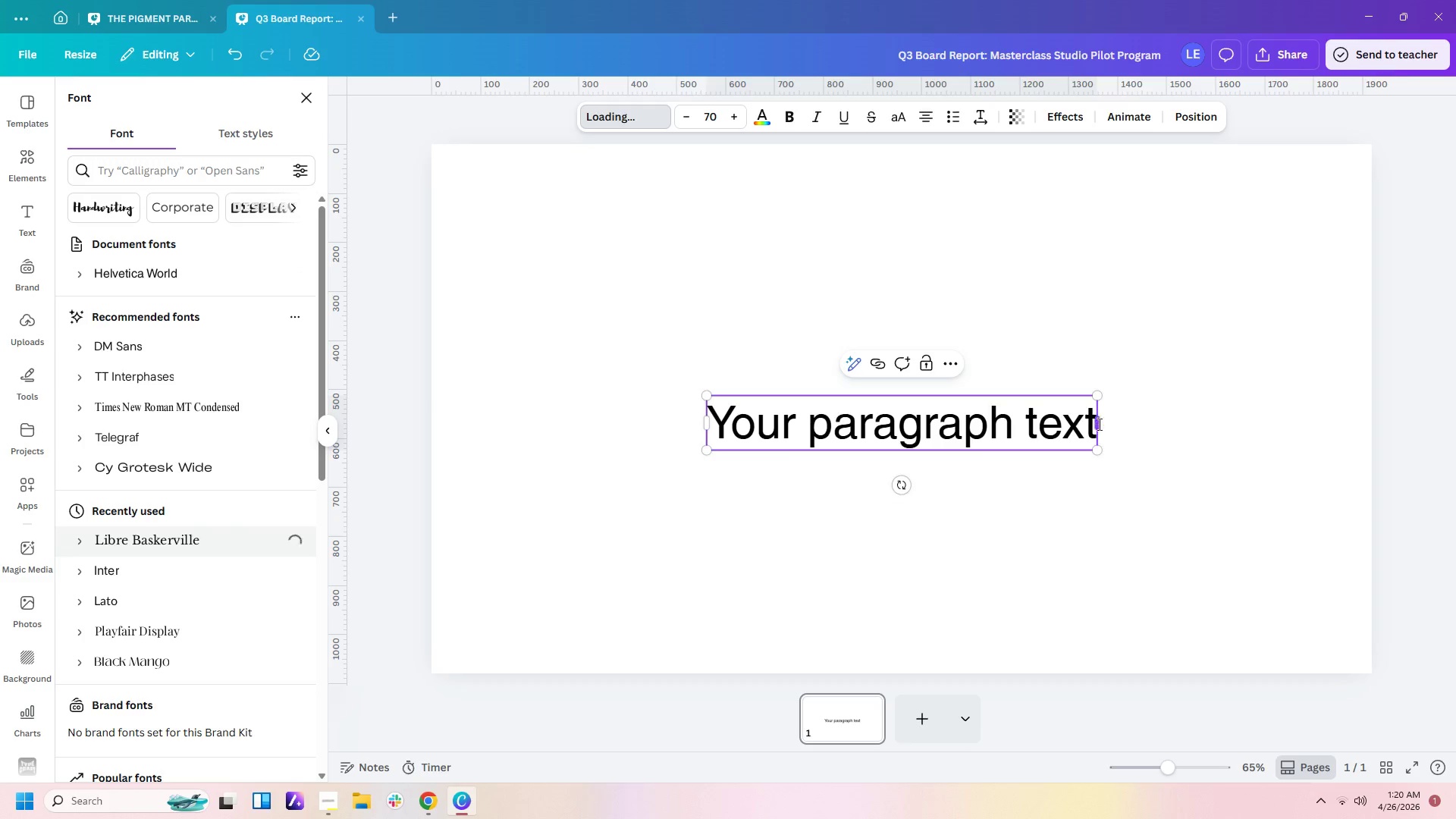 
left_click([1057, 470])
 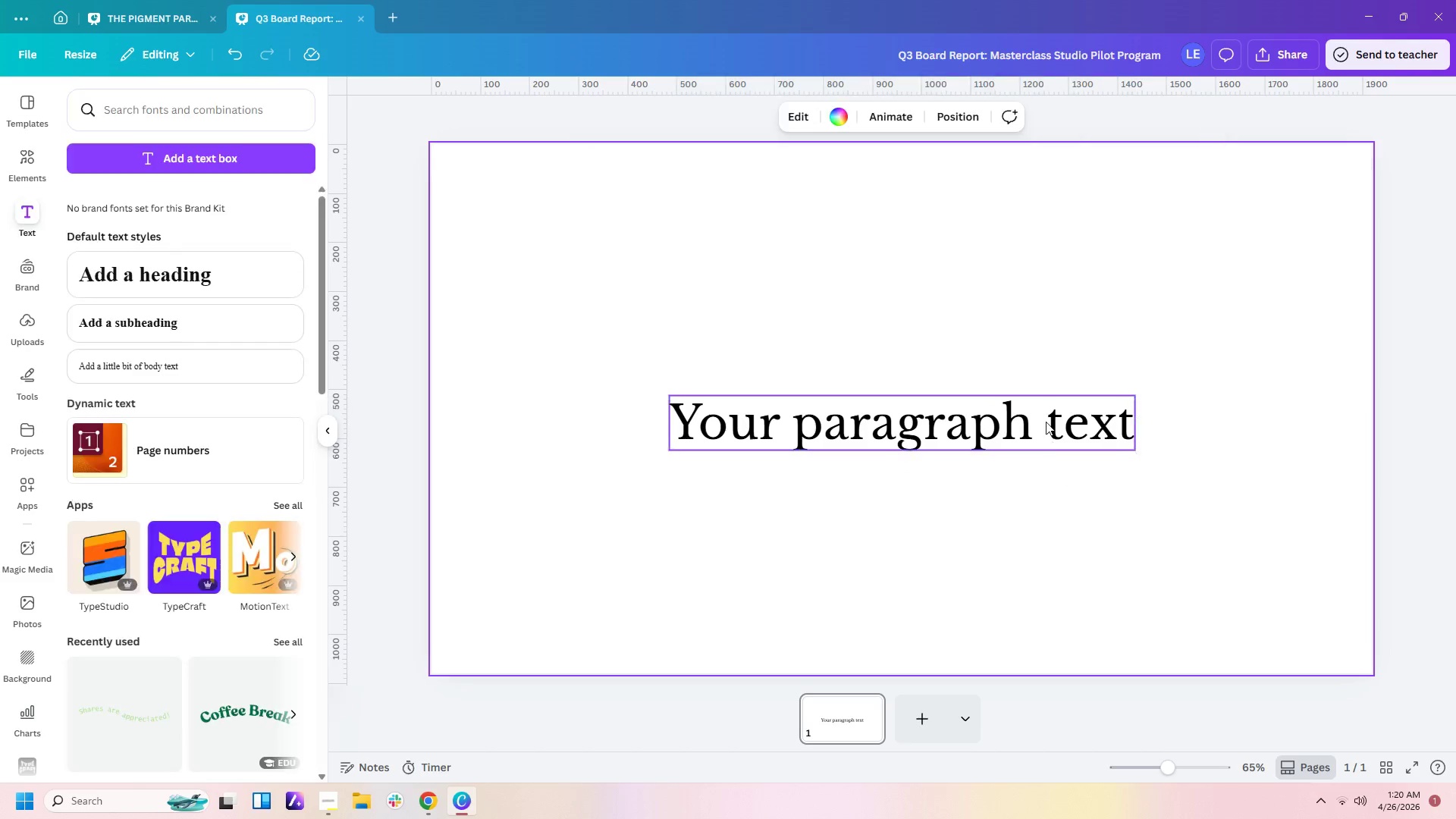 
left_click_drag(start_coordinate=[1046, 422], to_coordinate=[859, 293])
 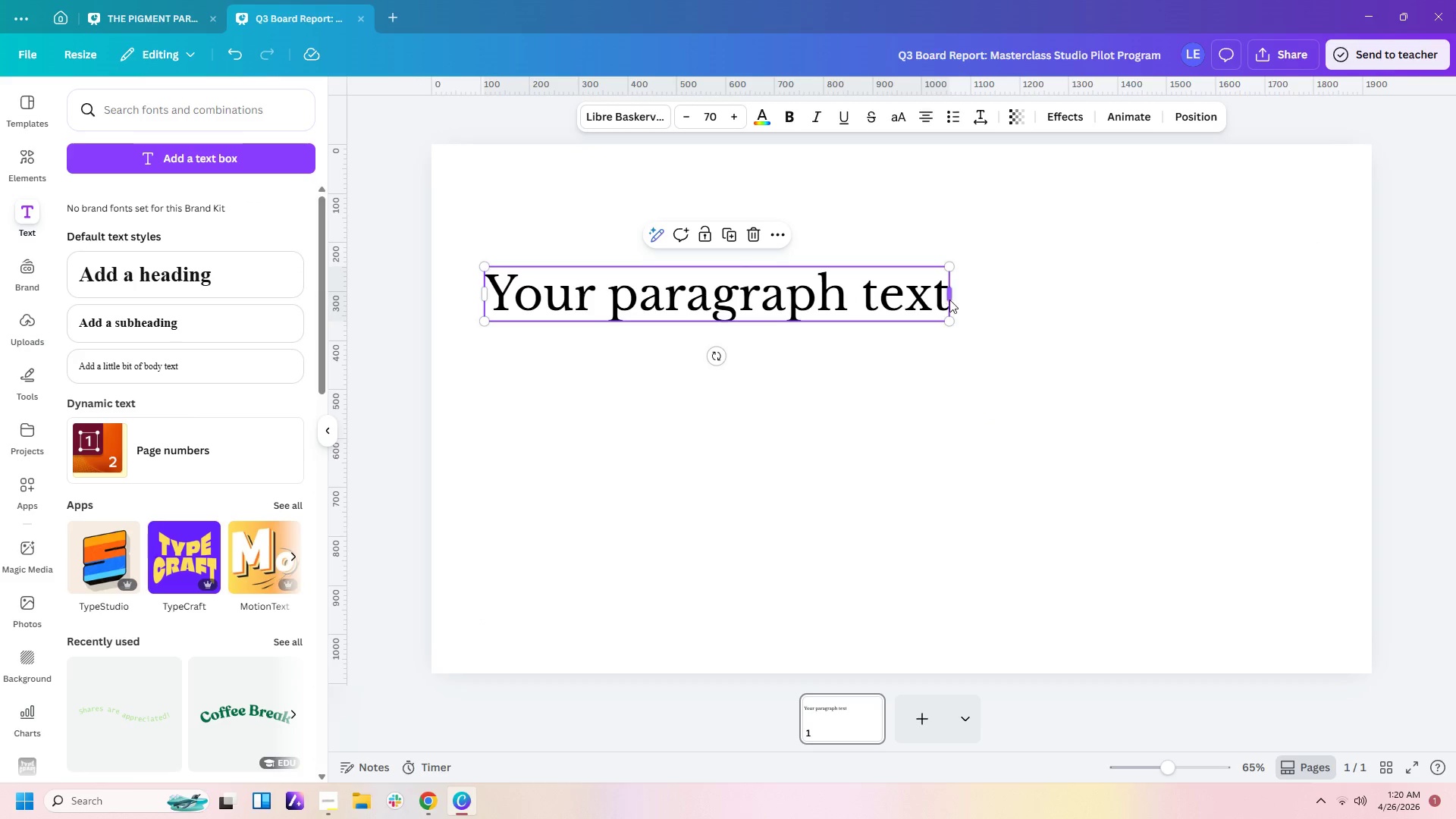 
left_click([949, 300])
 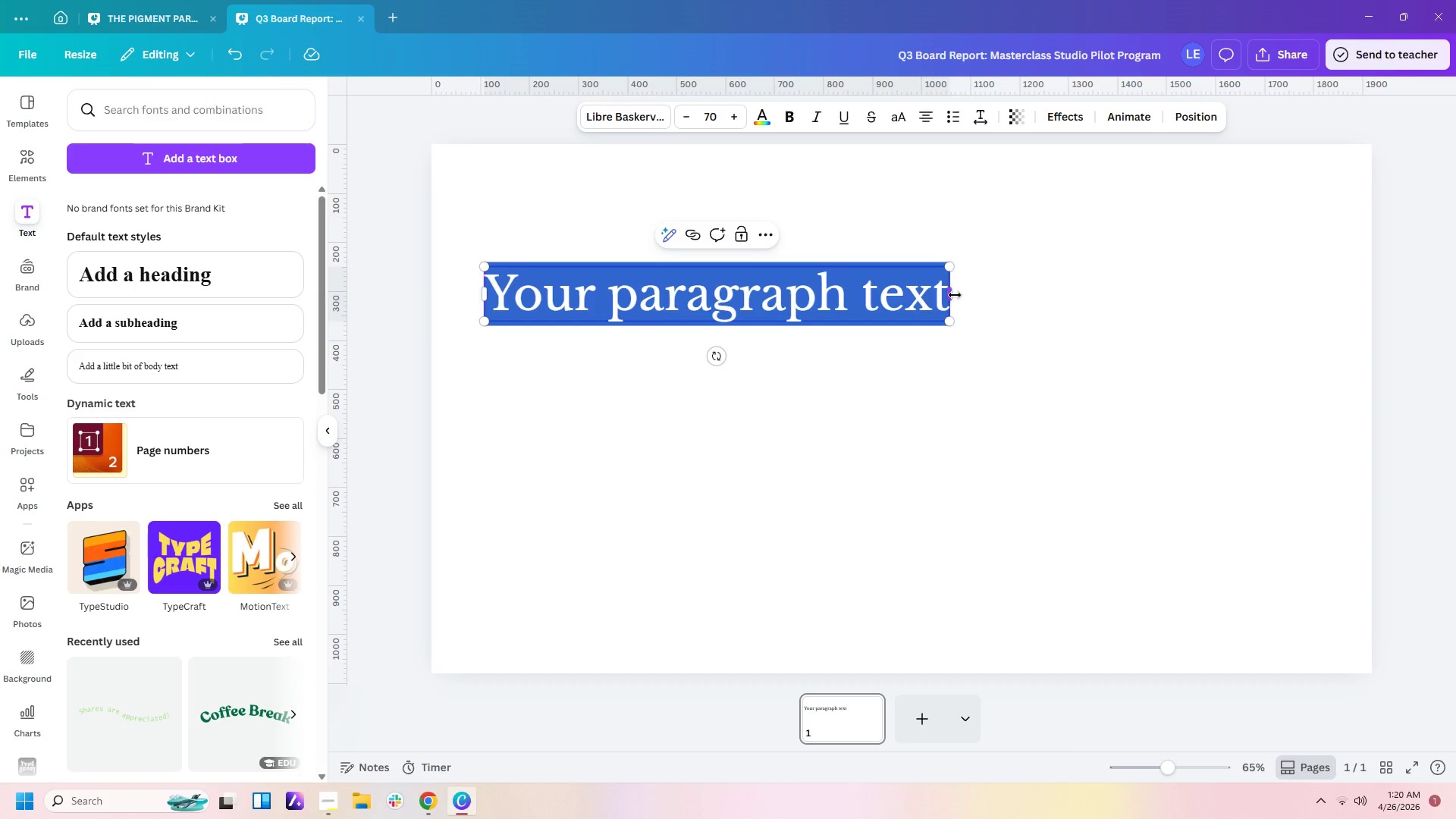 
left_click_drag(start_coordinate=[955, 295], to_coordinate=[800, 298])
 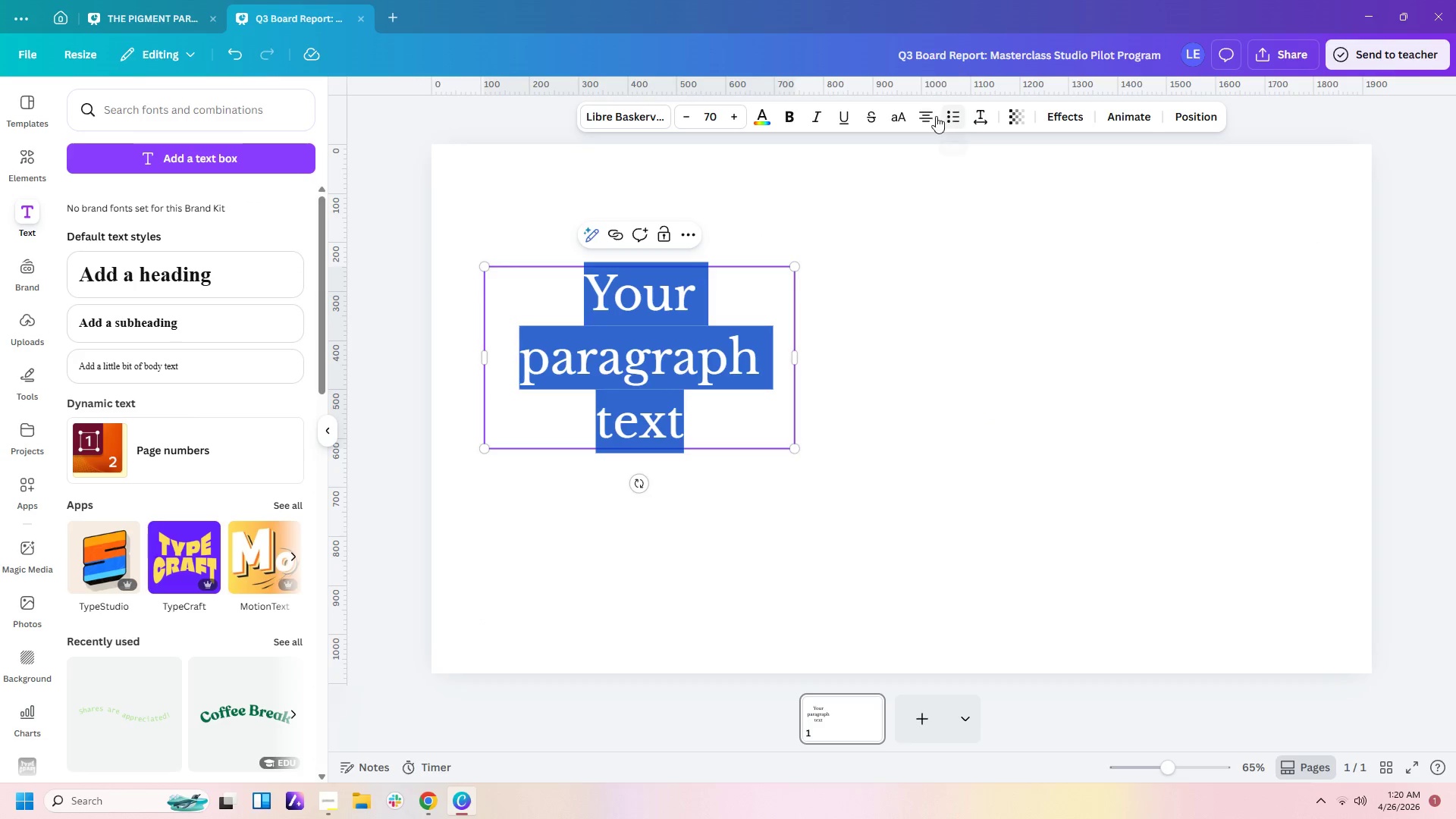 
left_click([921, 119])
 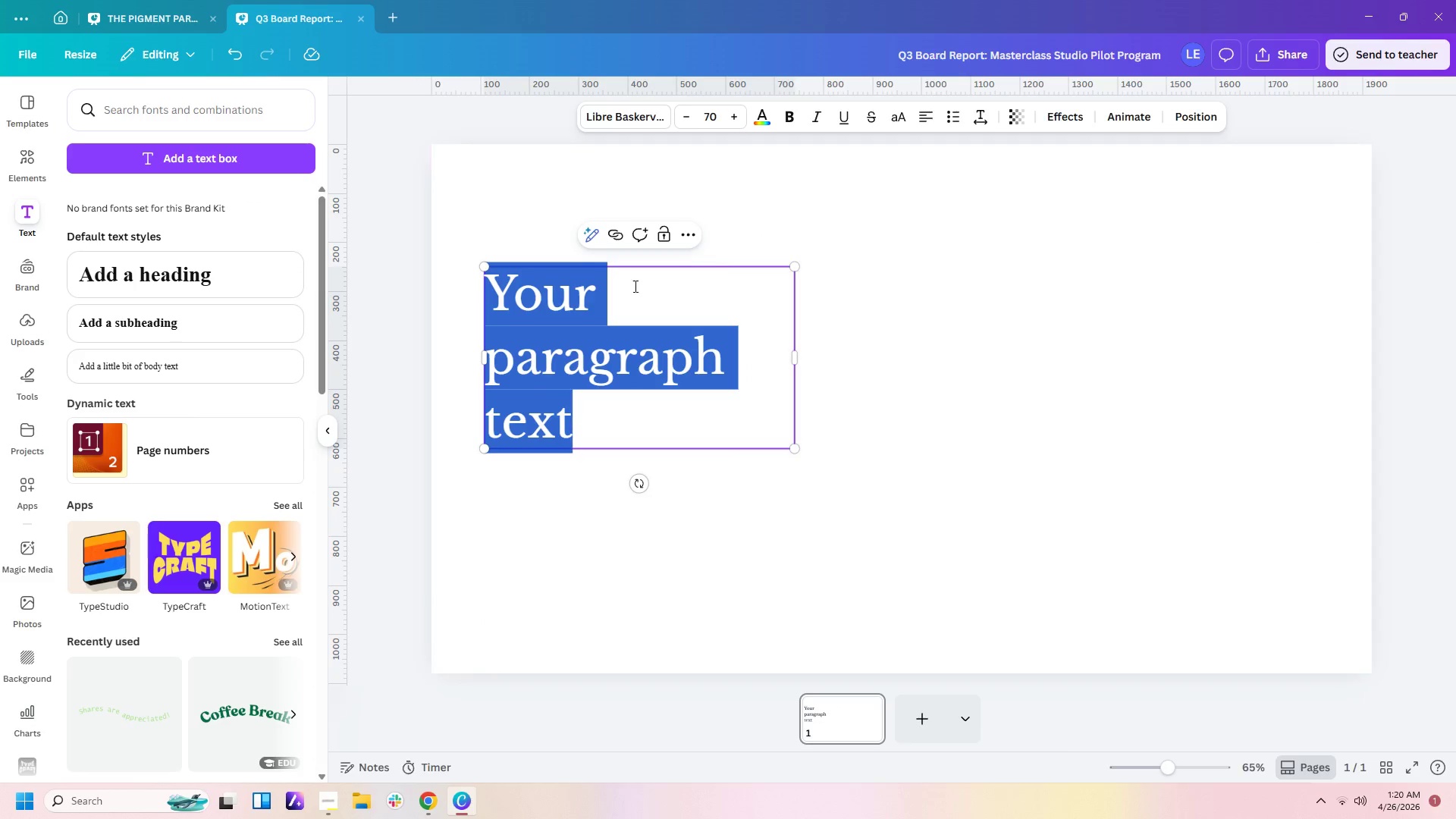 
left_click([618, 297])
 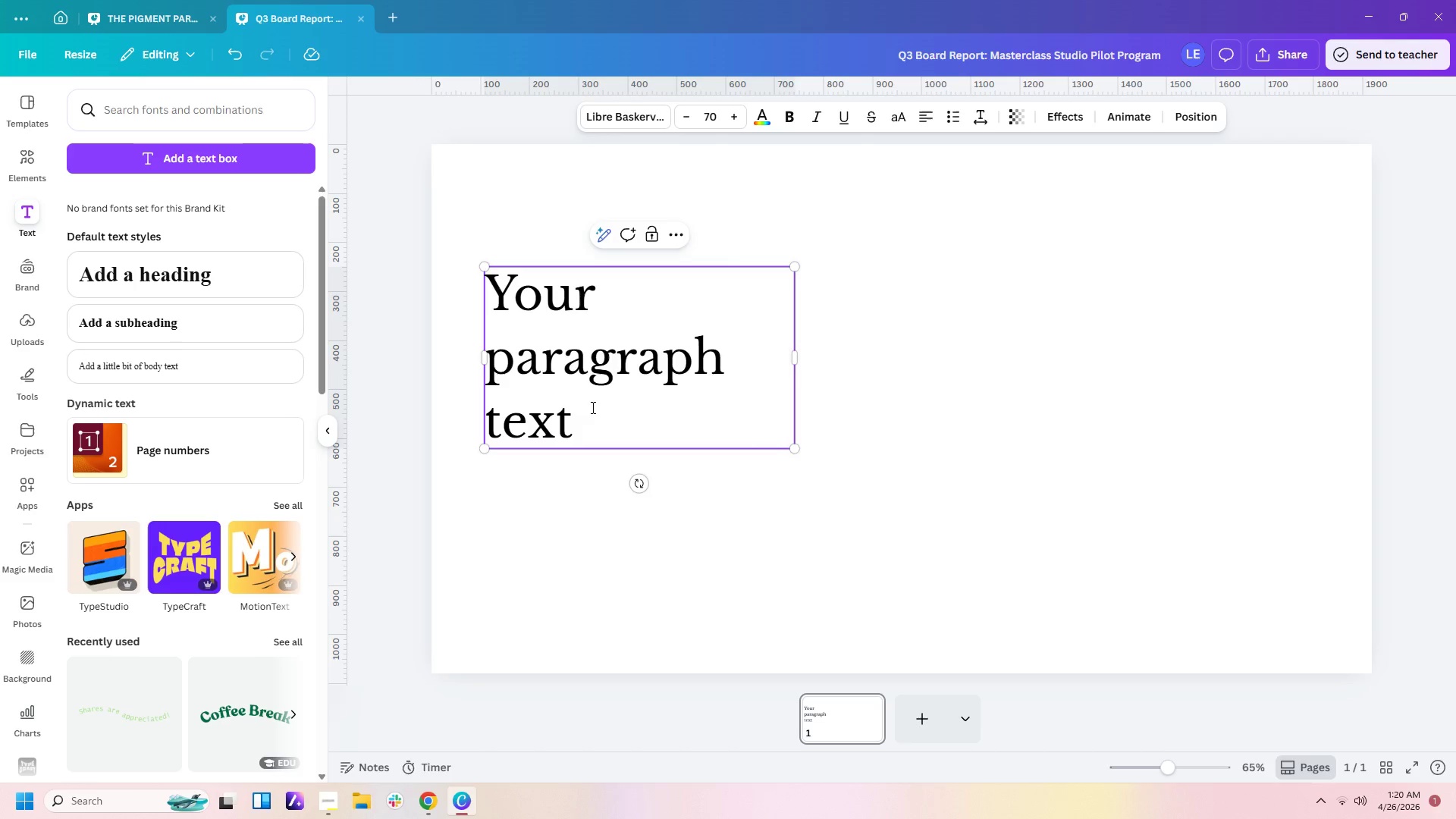 
left_click_drag(start_coordinate=[591, 418], to_coordinate=[513, 296])
 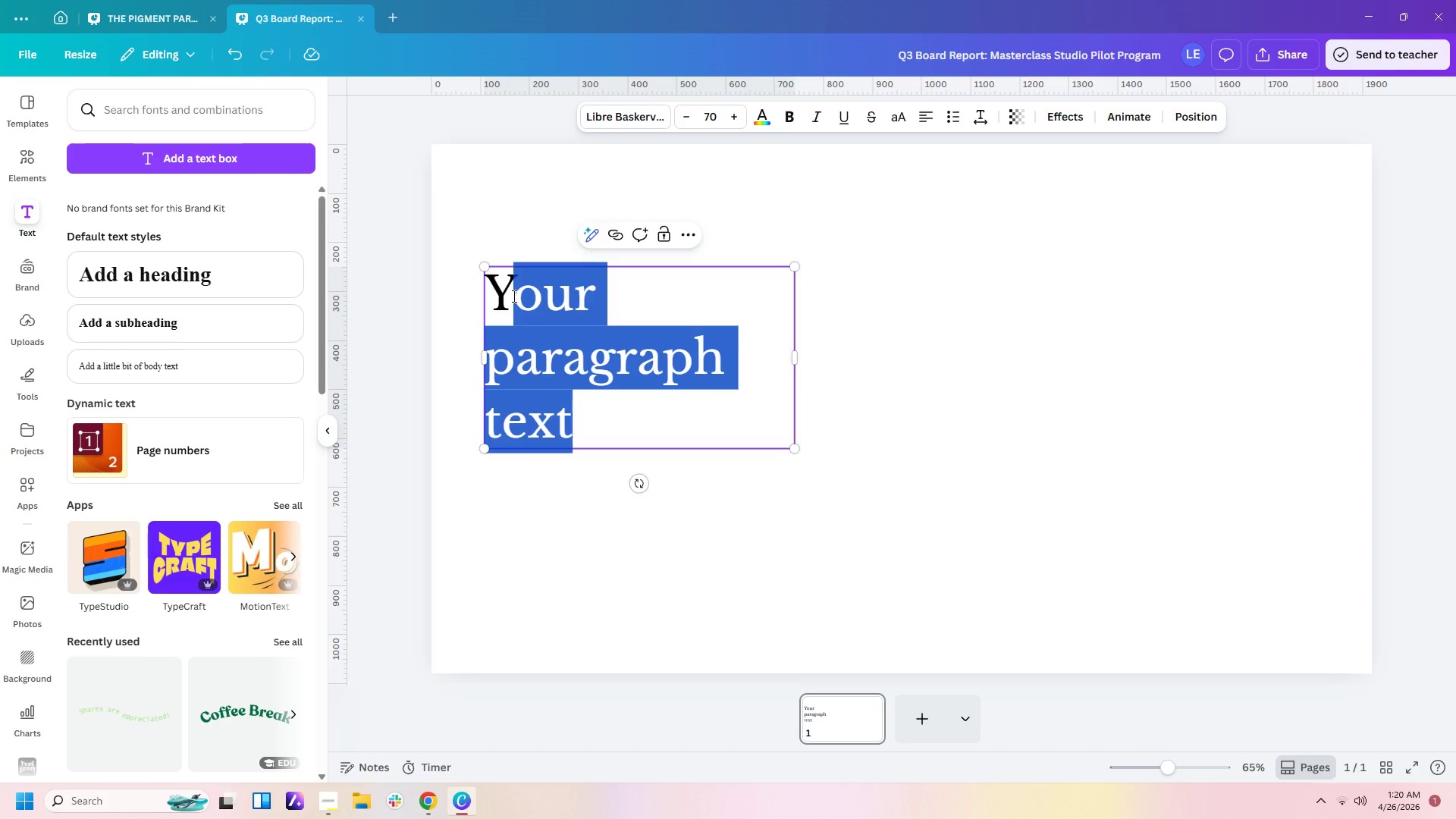 
key(Backspace)
key(Backspace)
type(Masterclass Studio Pilot Program)
 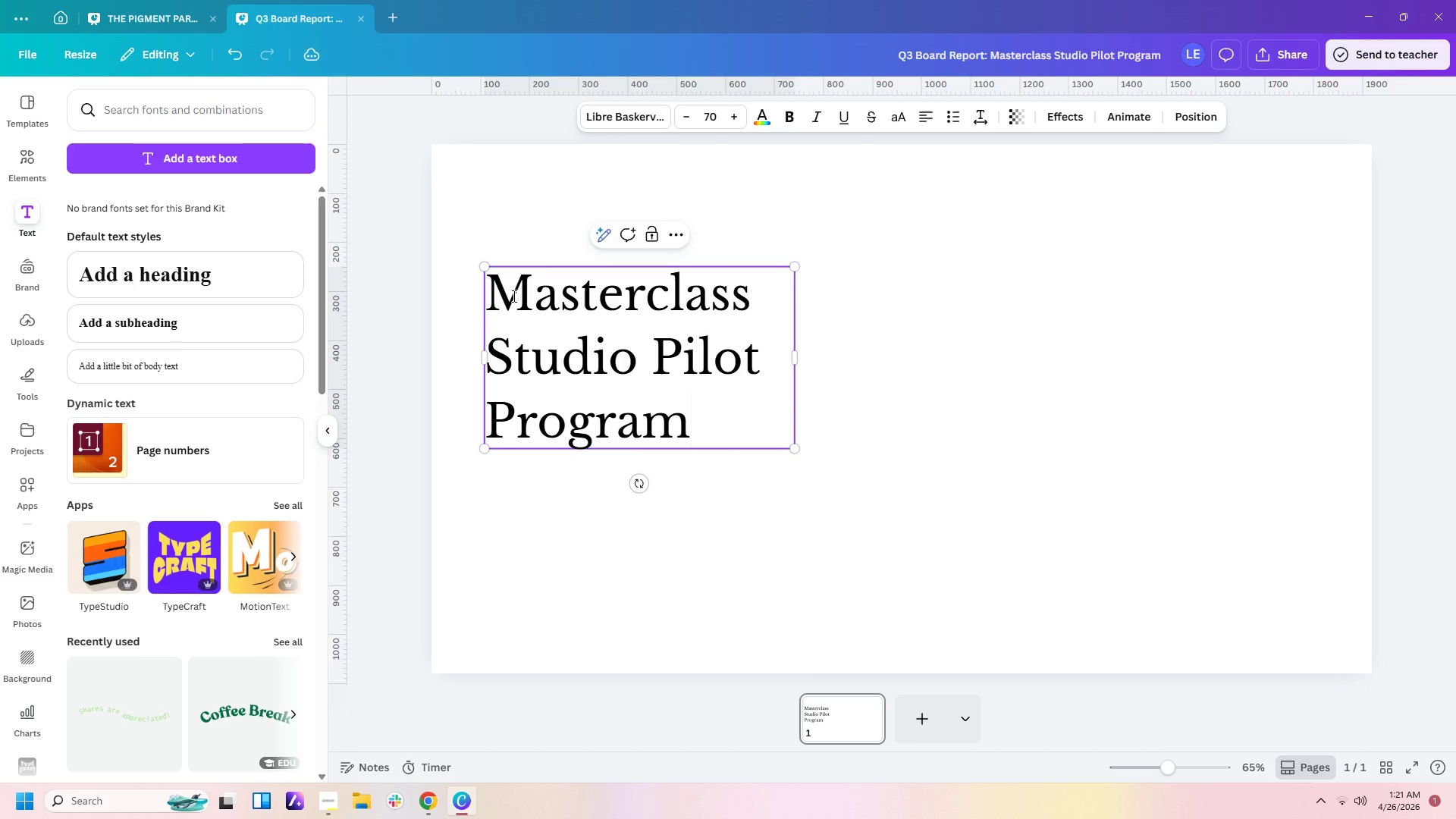 
left_click([893, 325])
 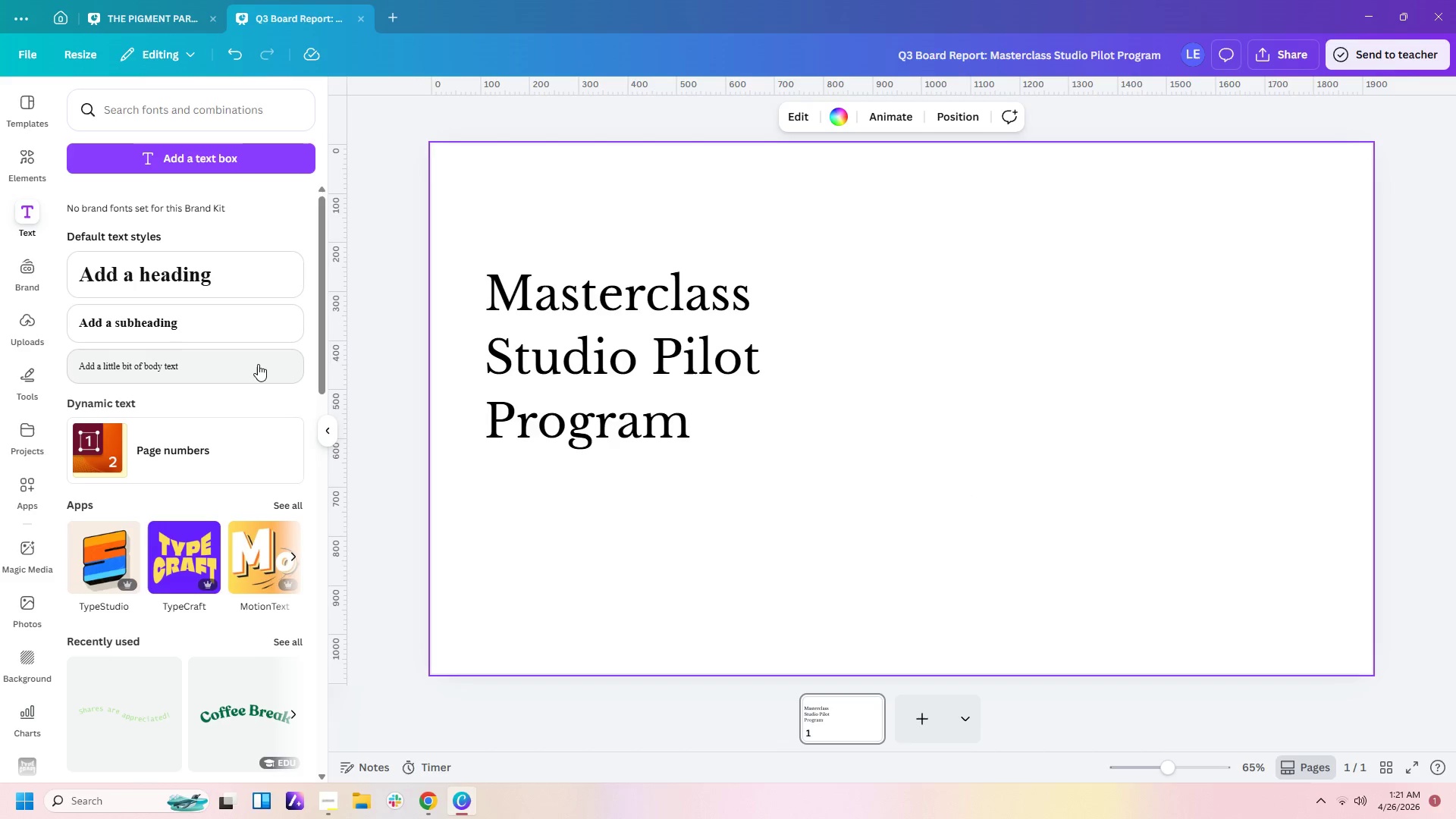 
double_click([20, 374])
 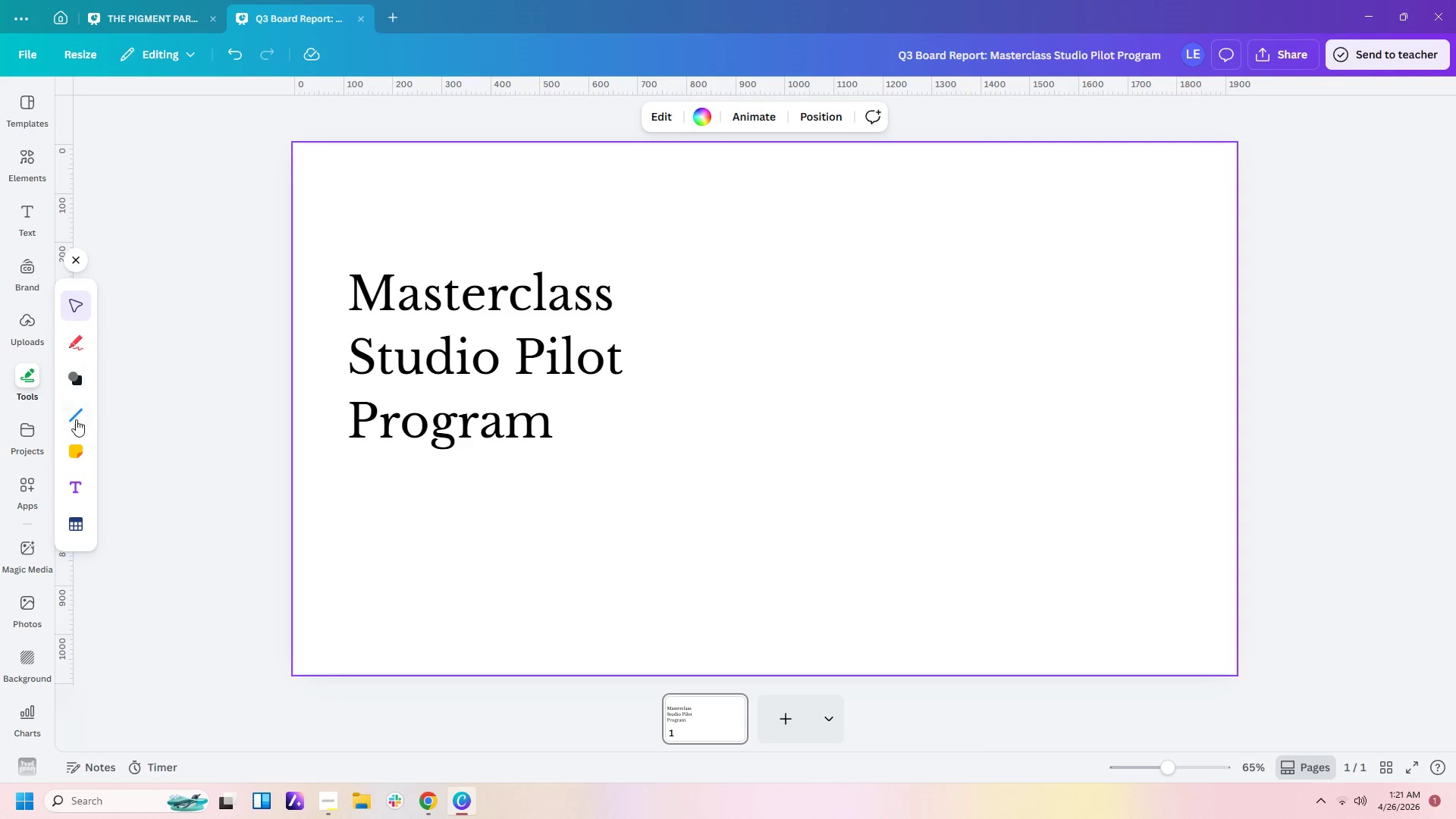 
left_click([76, 419])
 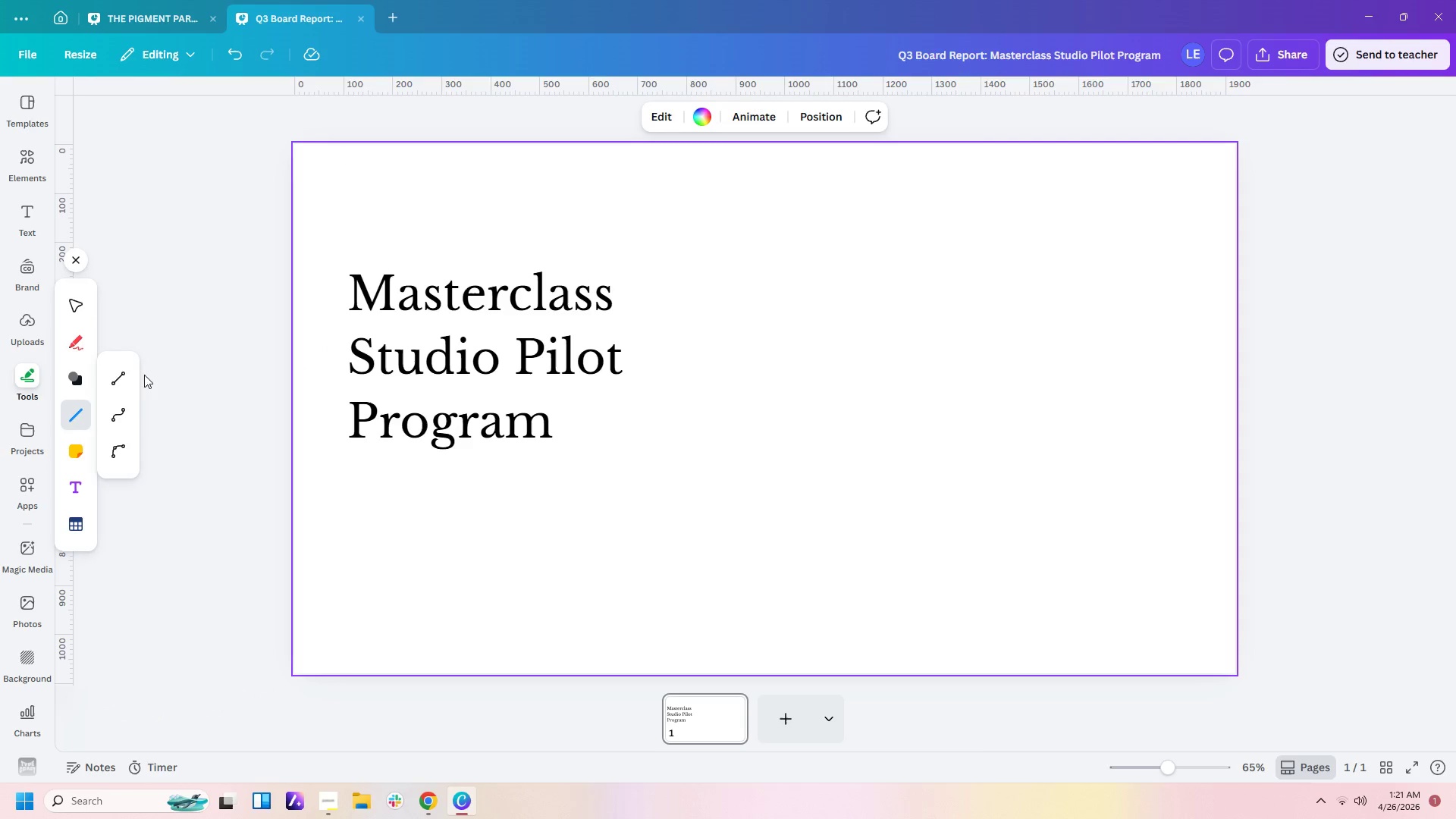 
left_click([115, 367])
 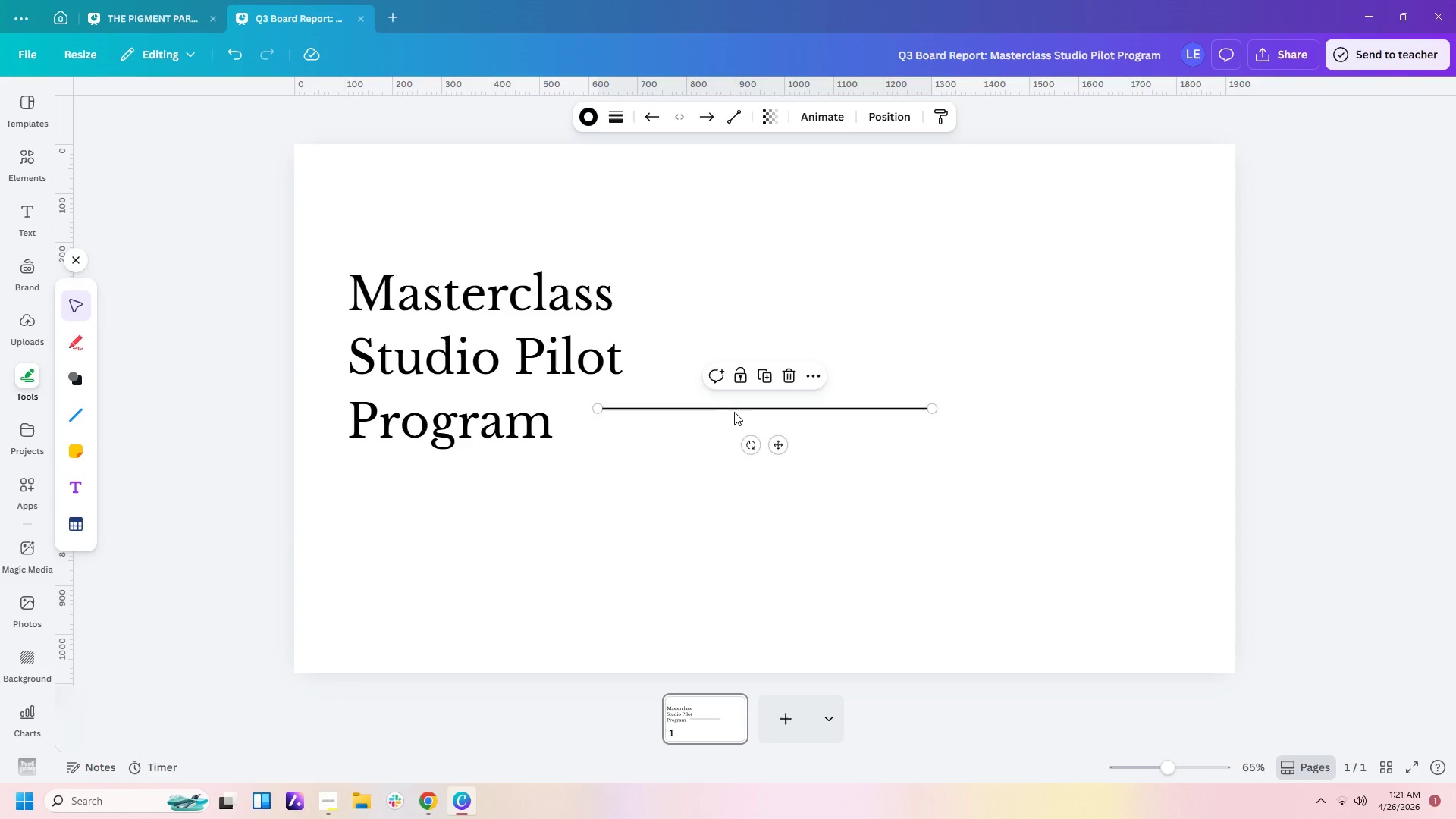 
left_click_drag(start_coordinate=[735, 409], to_coordinate=[482, 477])
 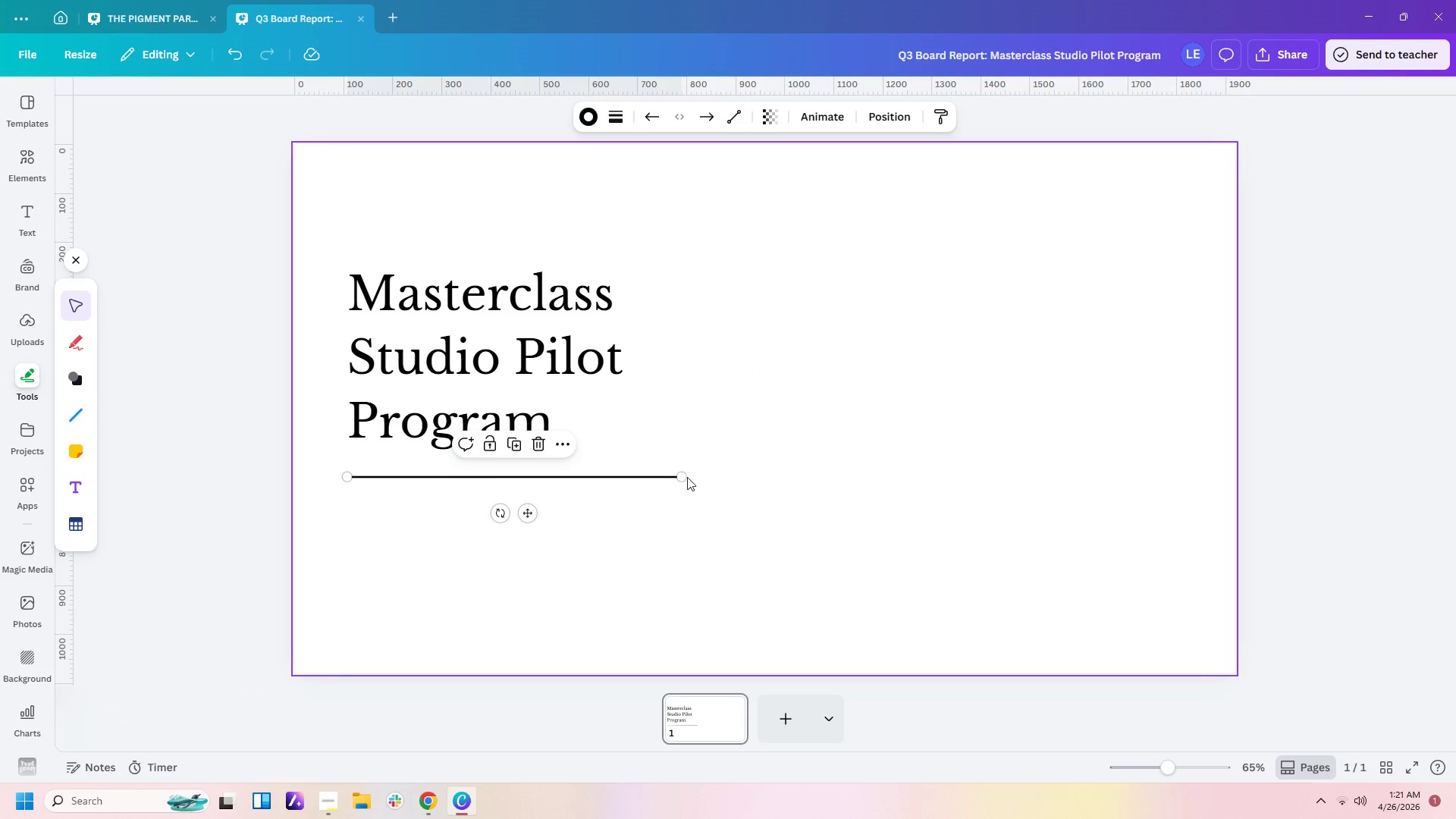 
left_click_drag(start_coordinate=[679, 479], to_coordinate=[456, 478])
 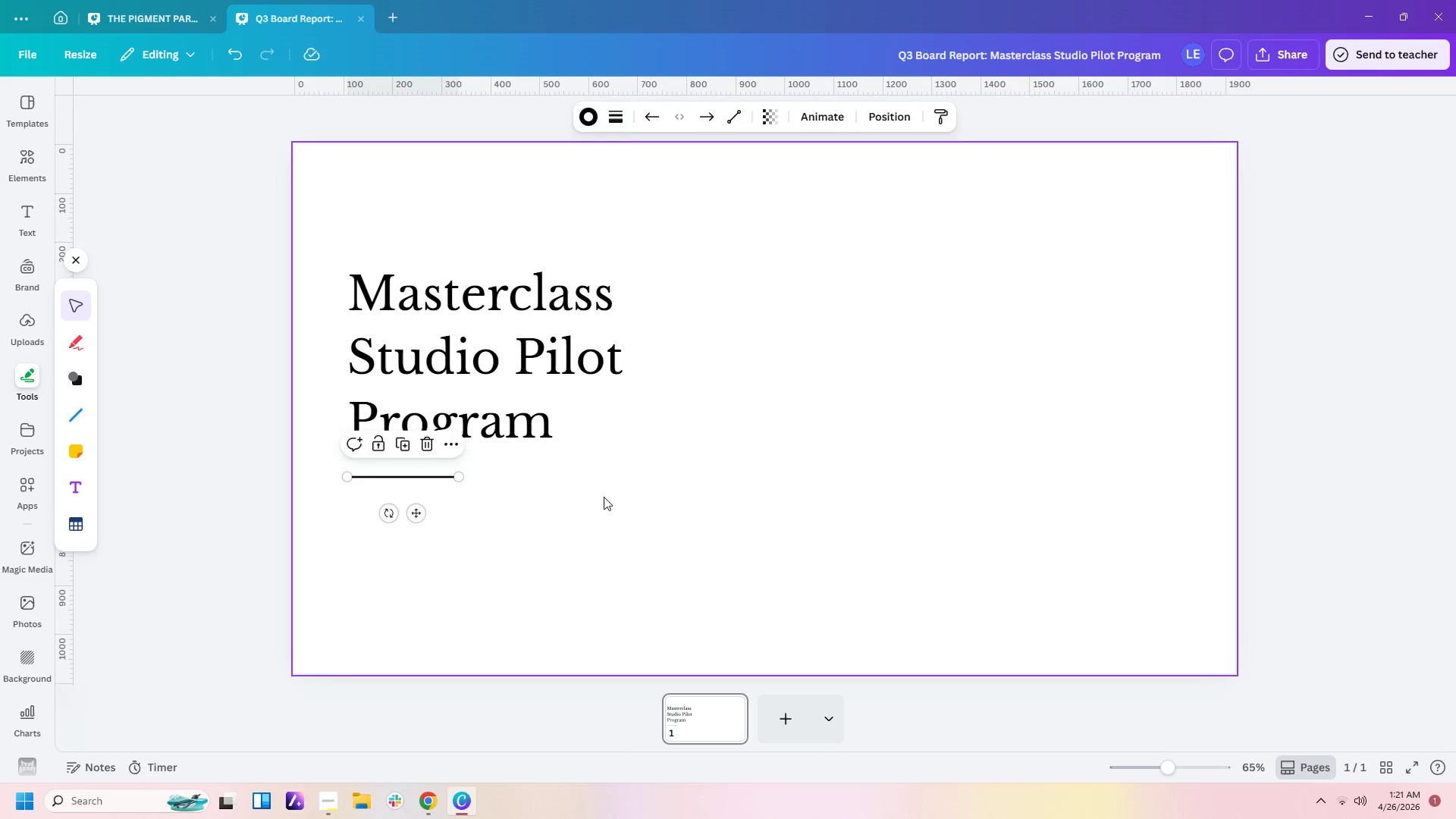 
left_click([604, 497])
 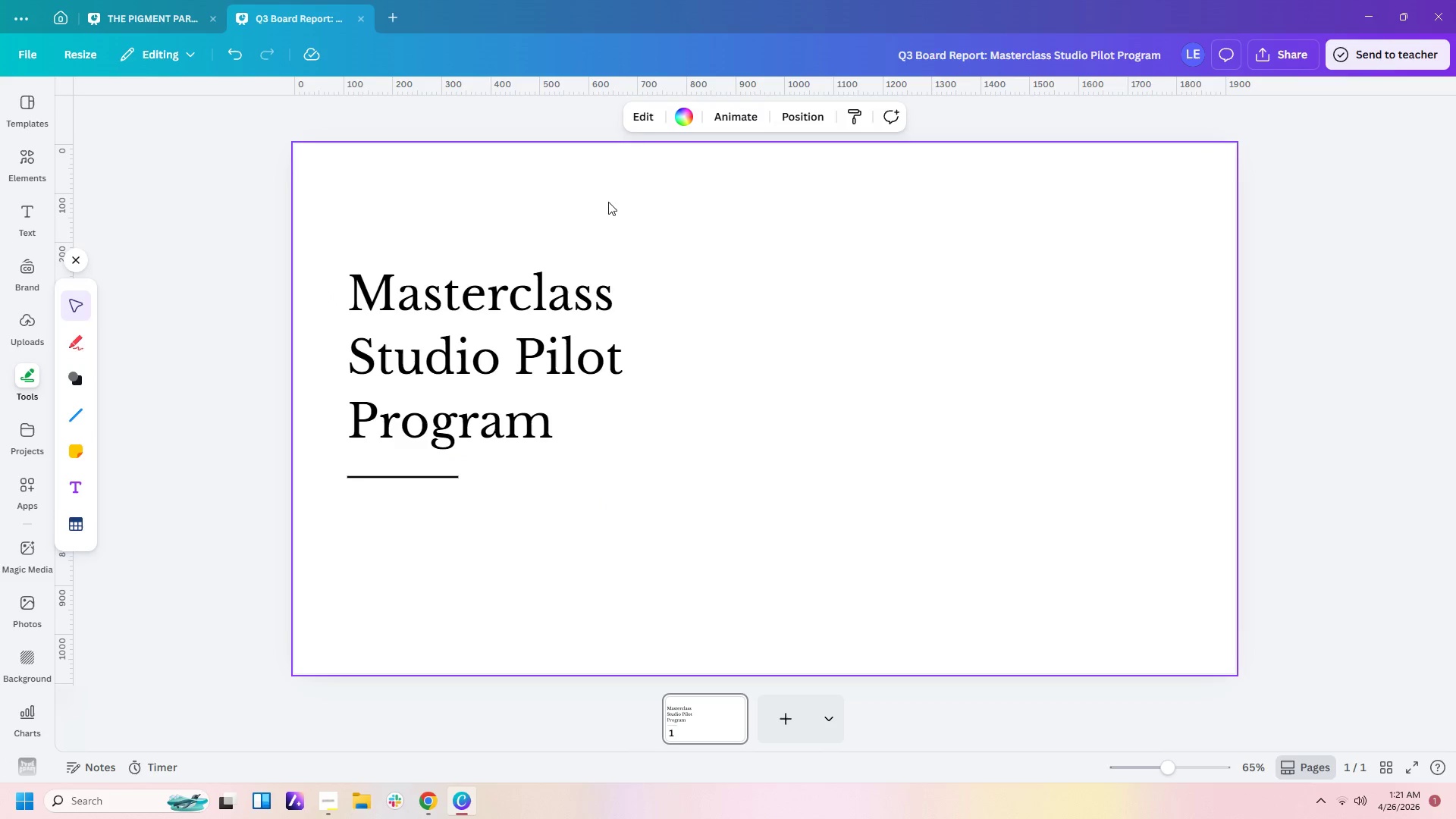 
left_click([657, 479])
 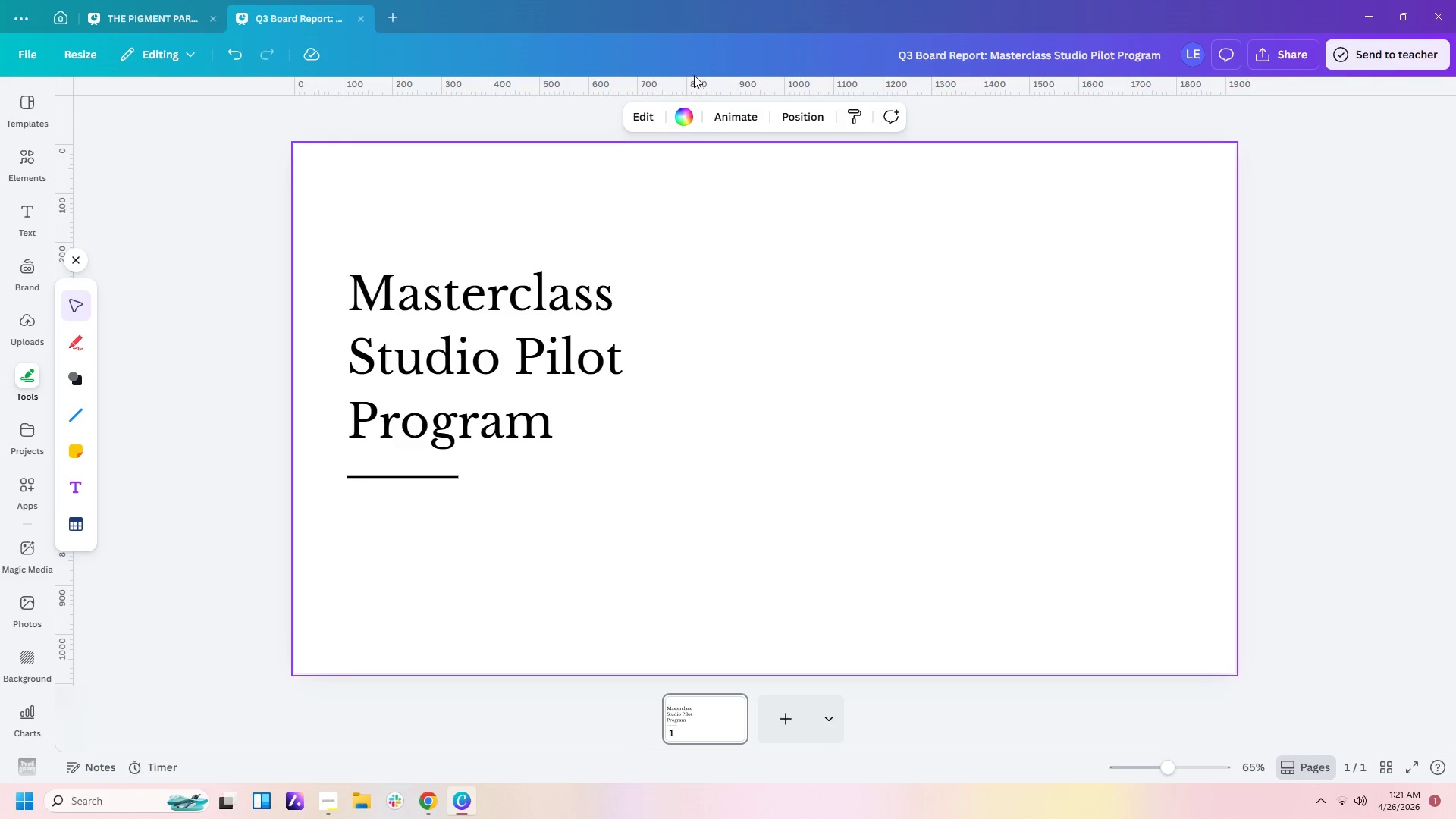 
left_click([688, 115])
 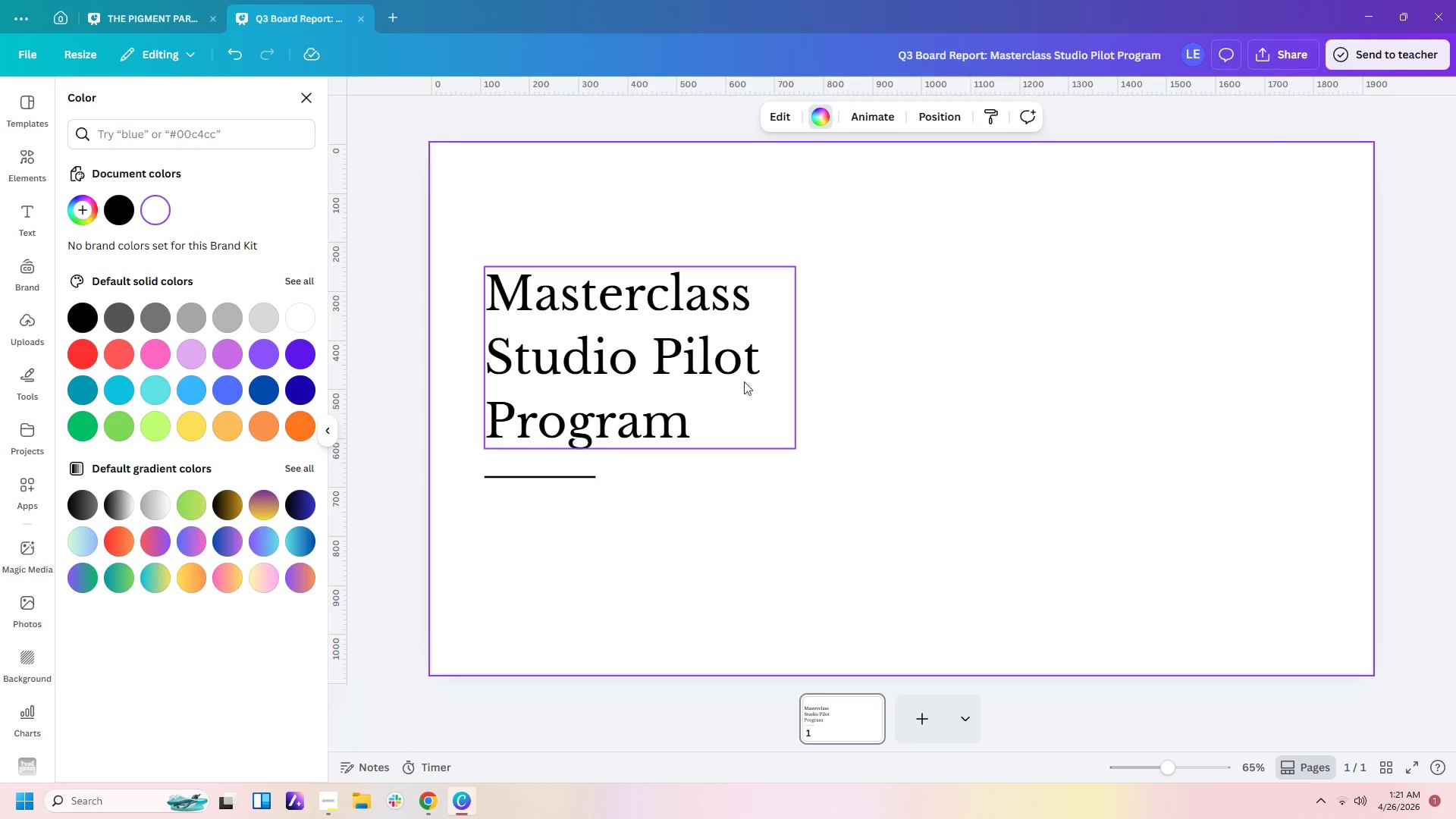 
left_click([931, 400])
 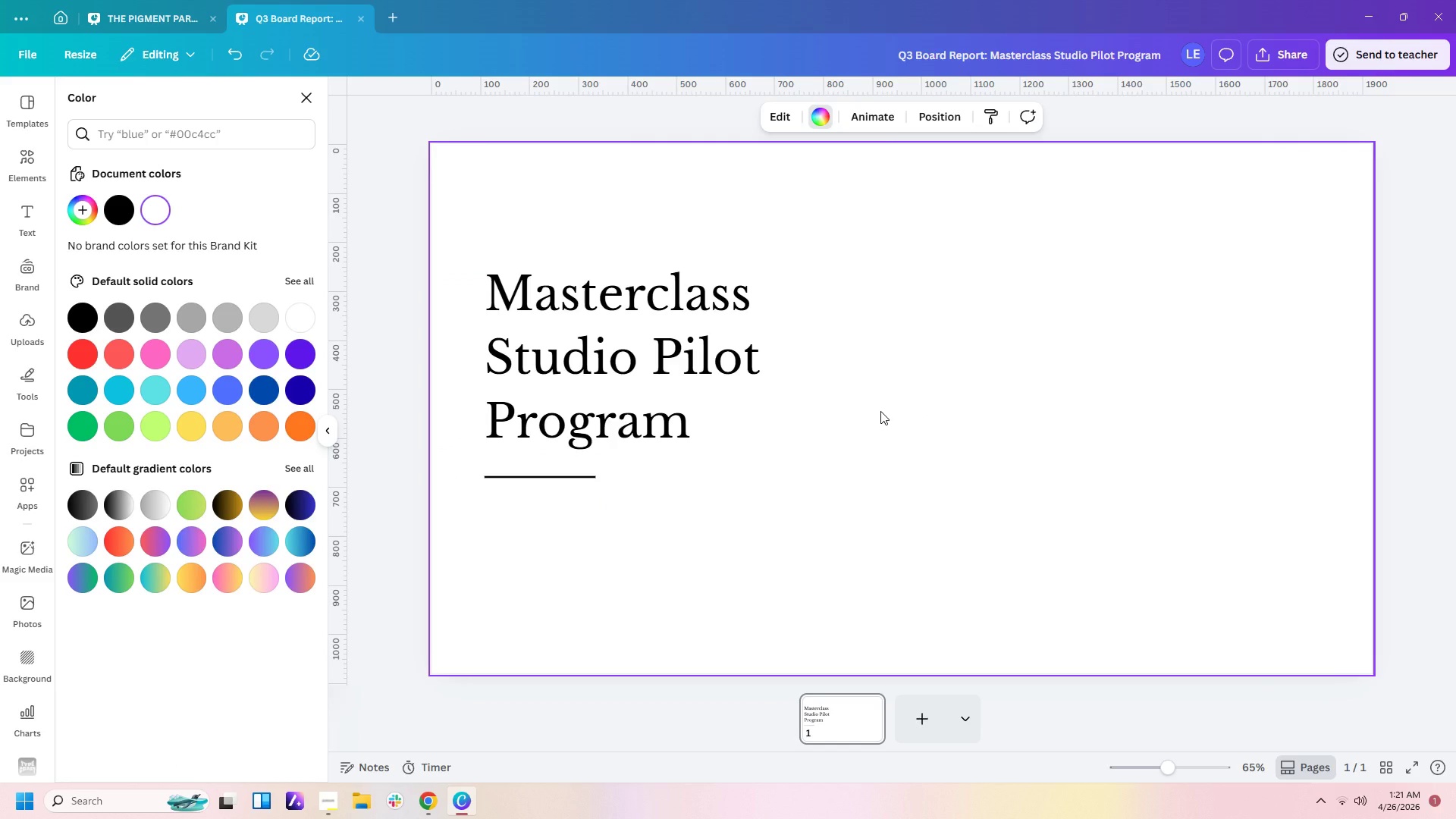 
left_click([595, 332])
 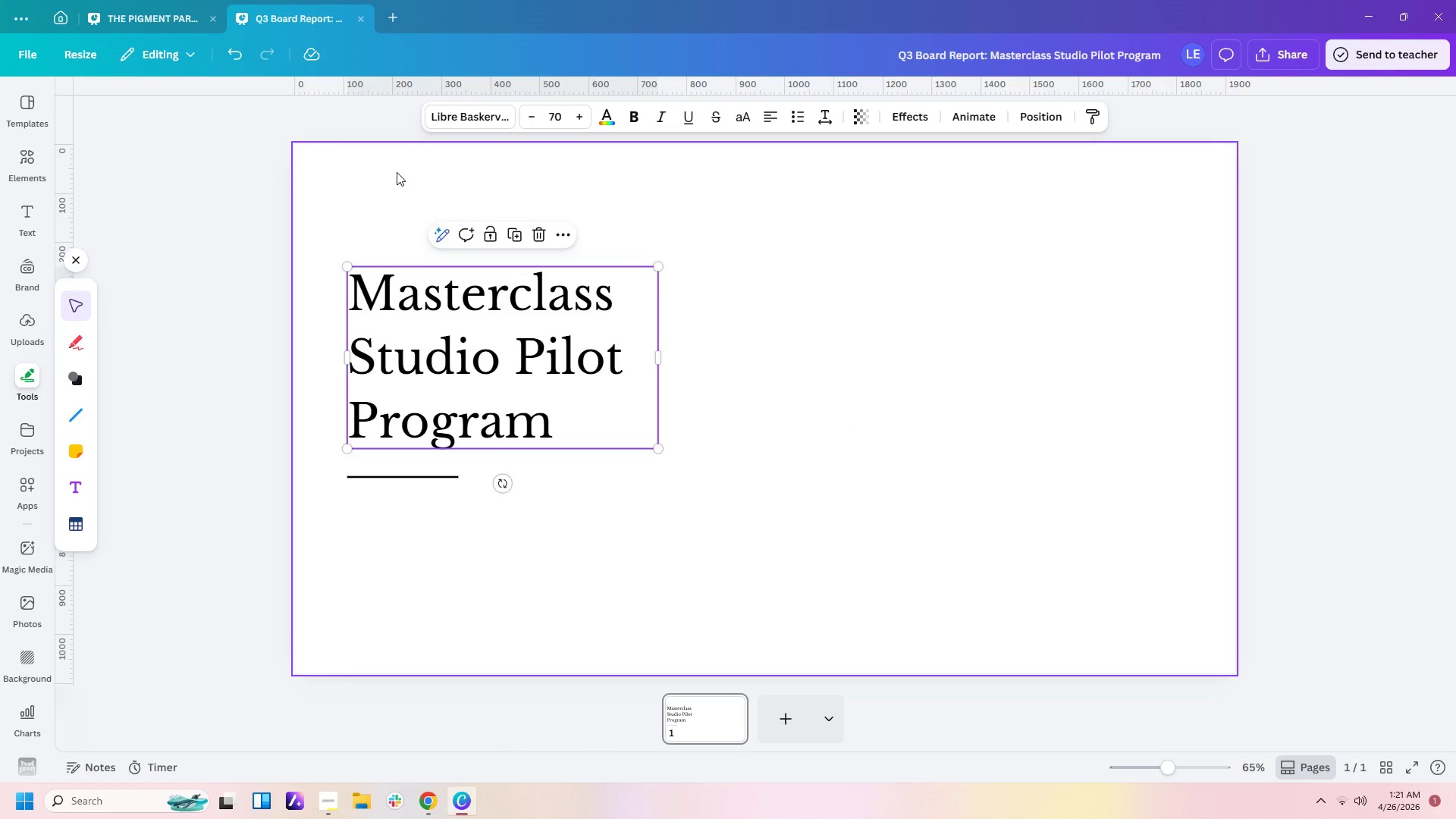 
wait(12.84)
 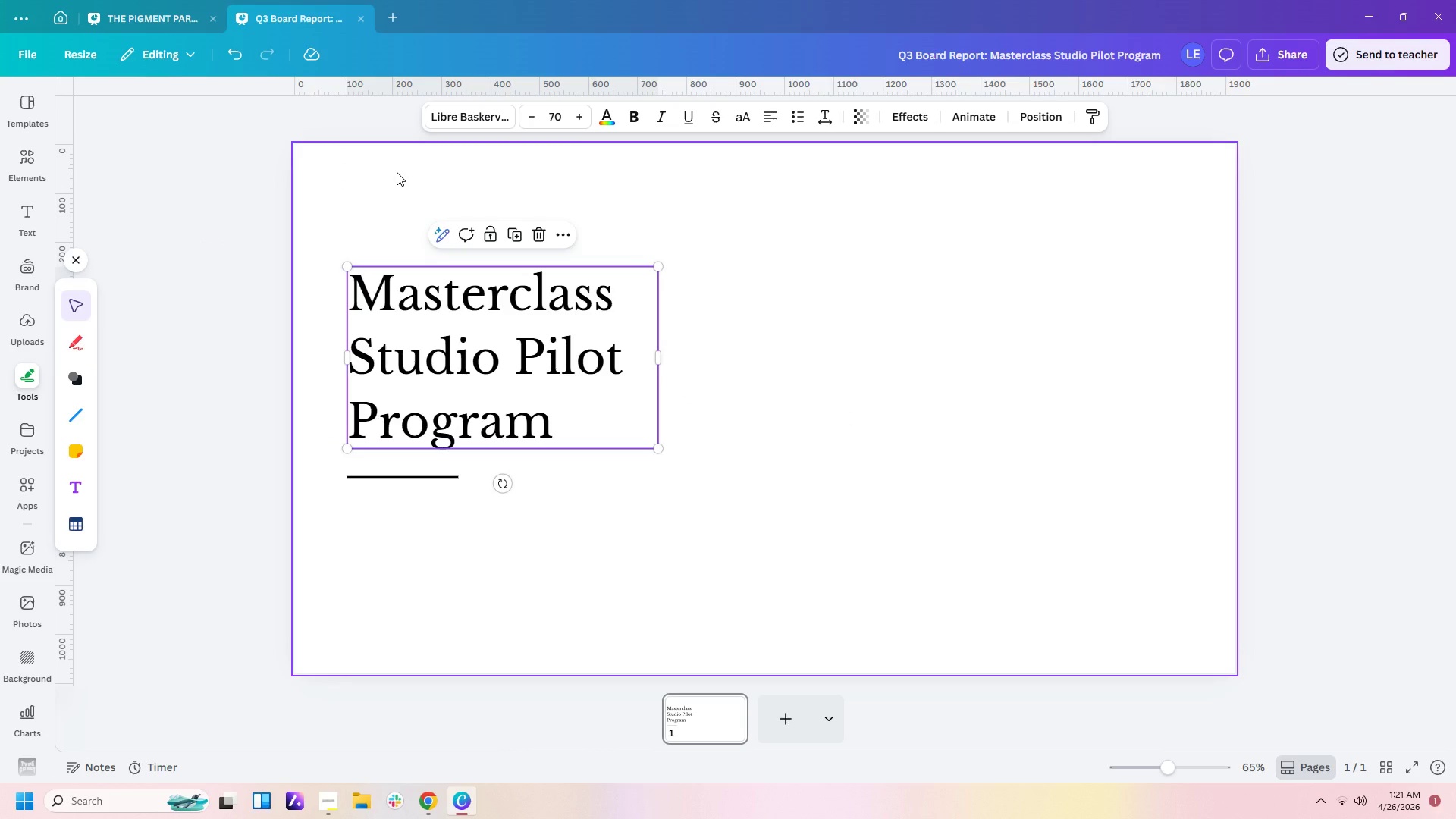 
left_click([872, 294])
 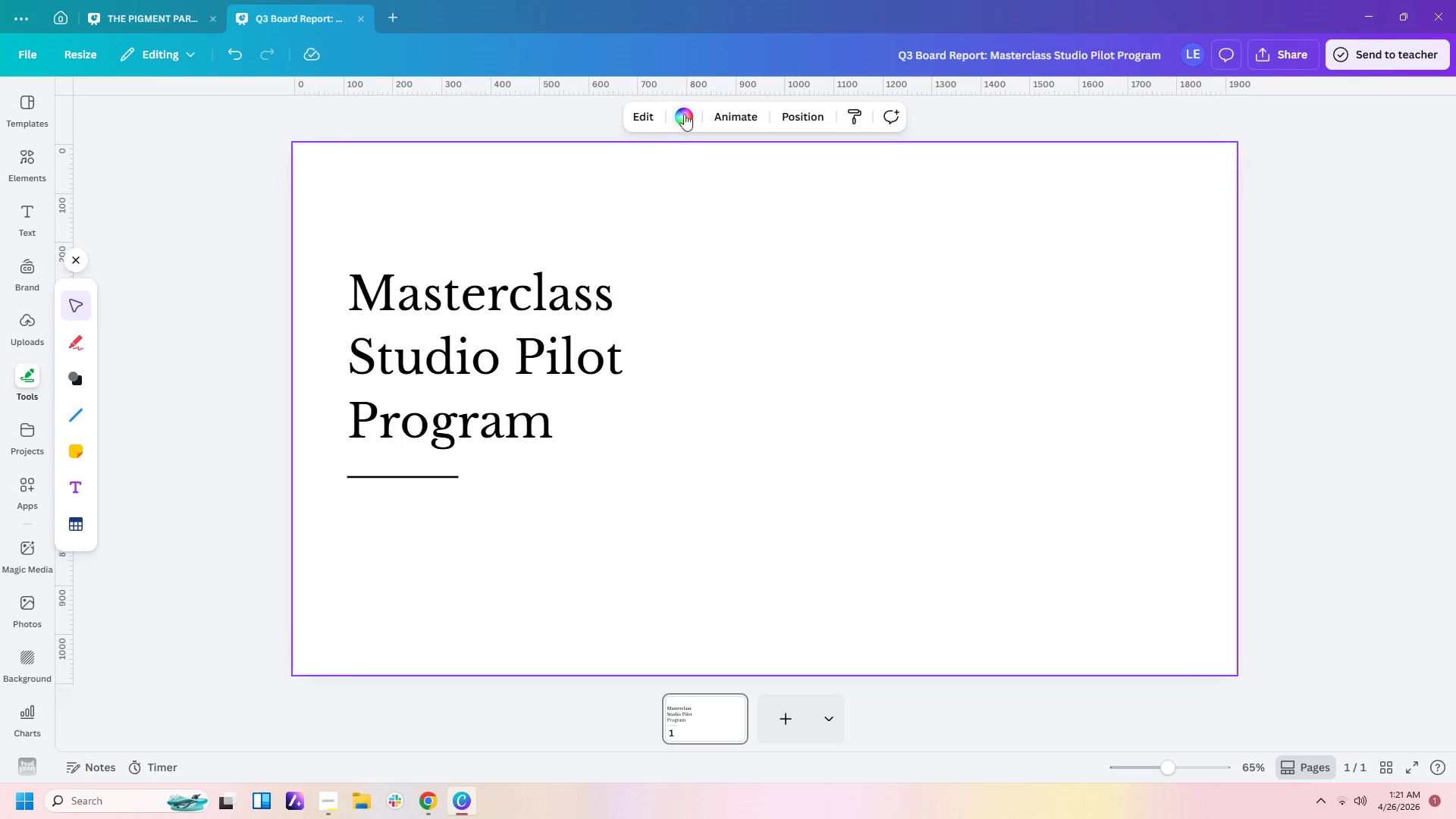 
left_click([690, 114])
 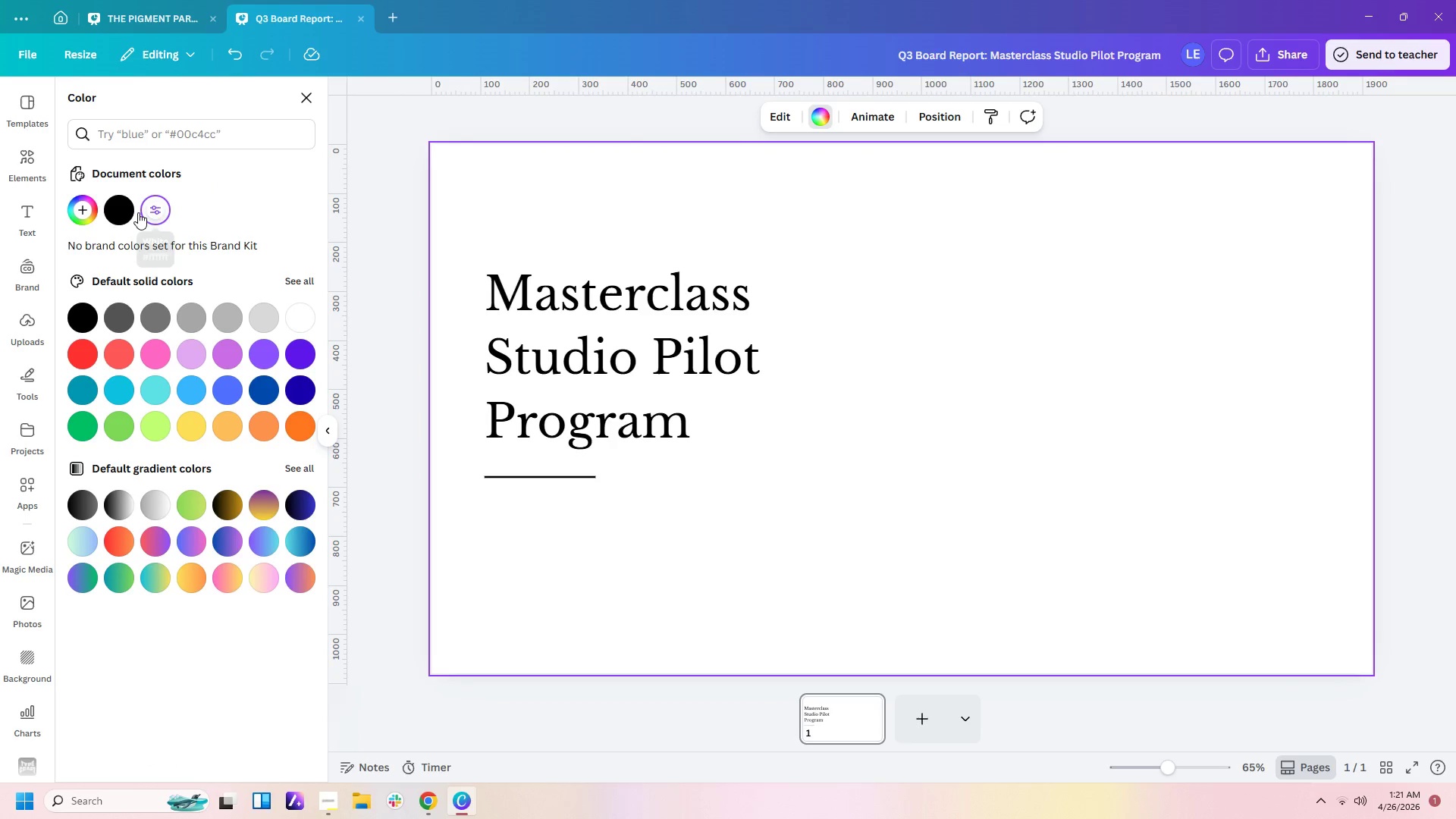 
left_click([86, 206])
 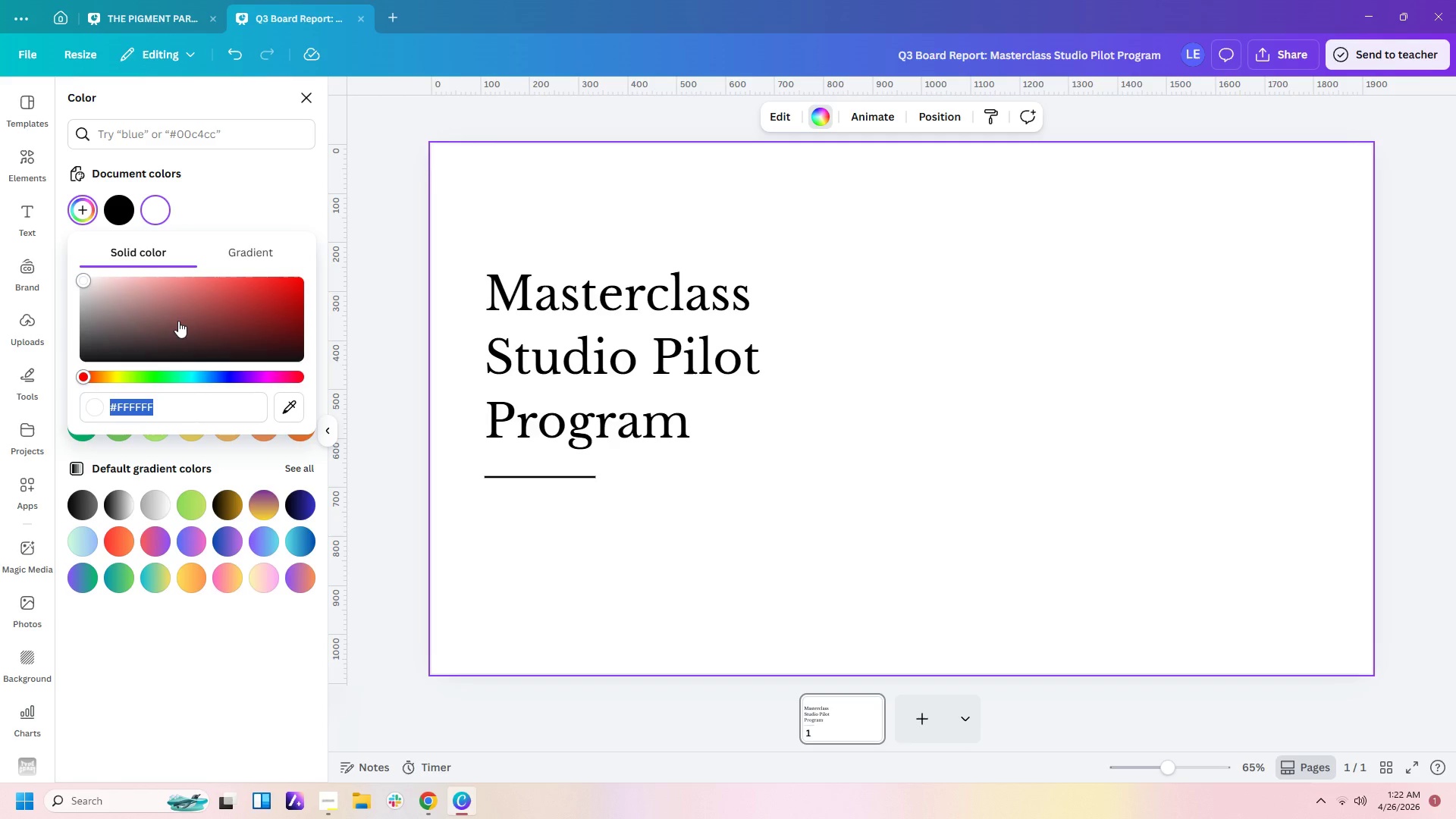 
wait(18.19)
 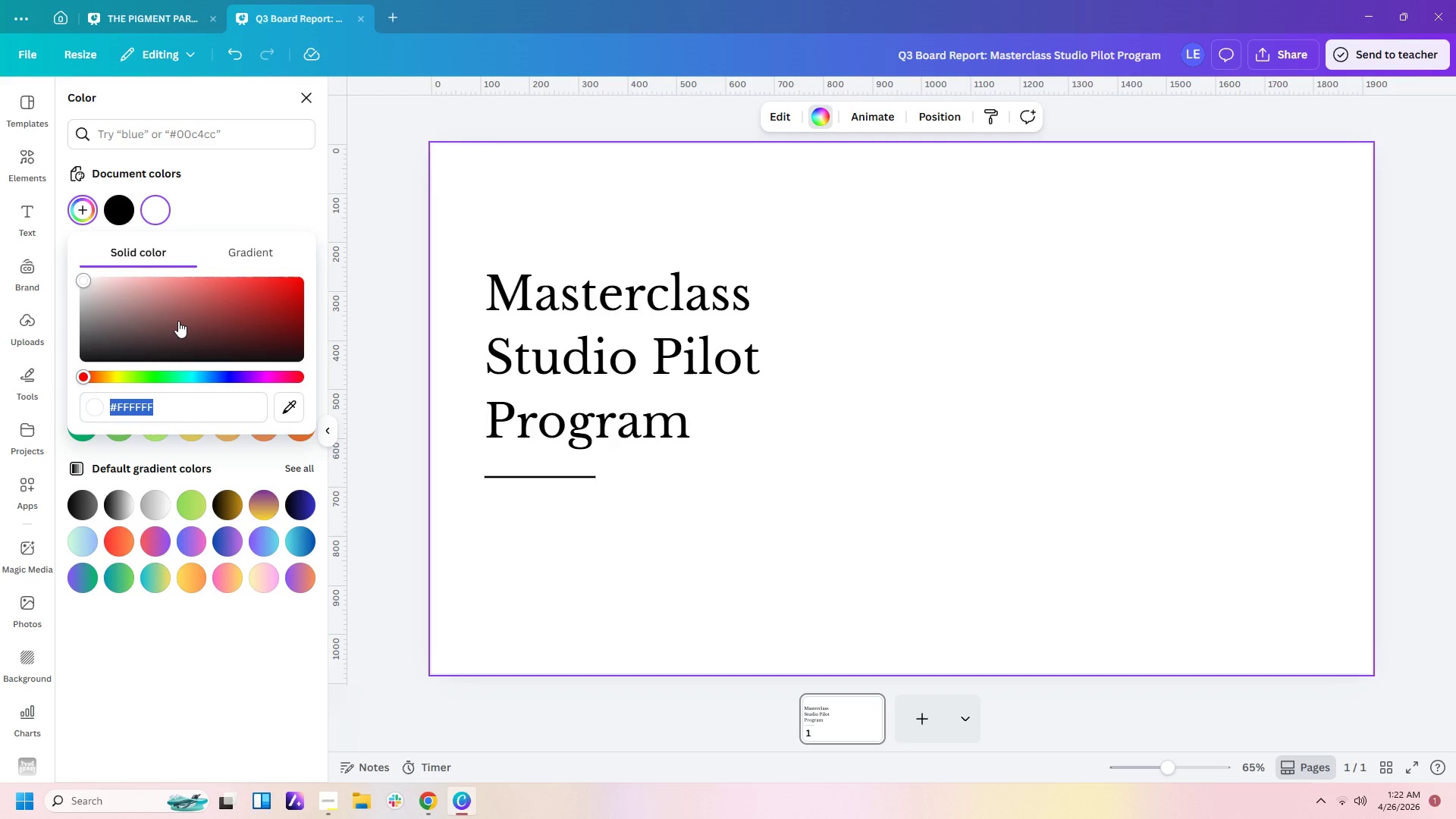 
type(1a223)
 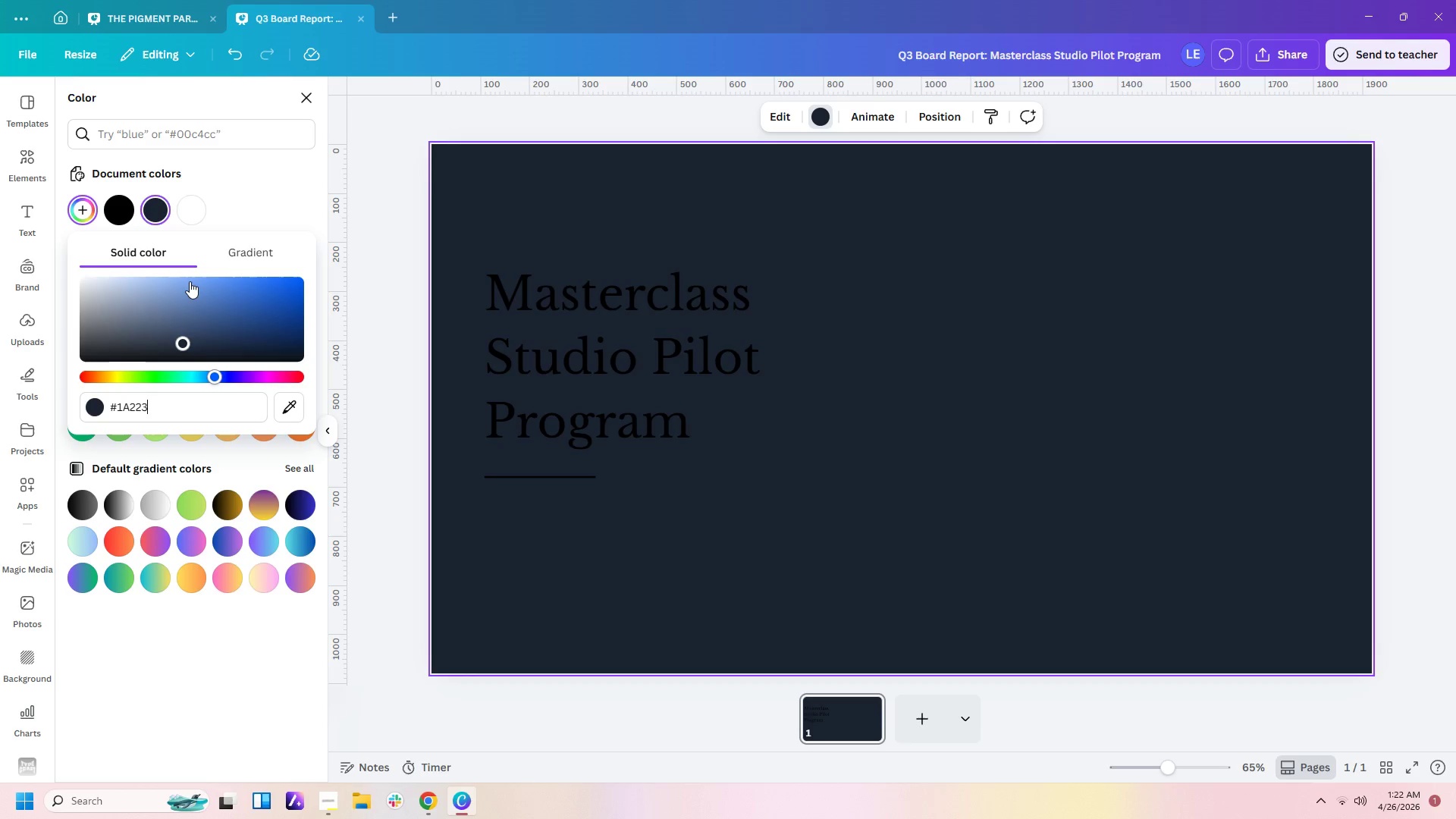 
key(8)
 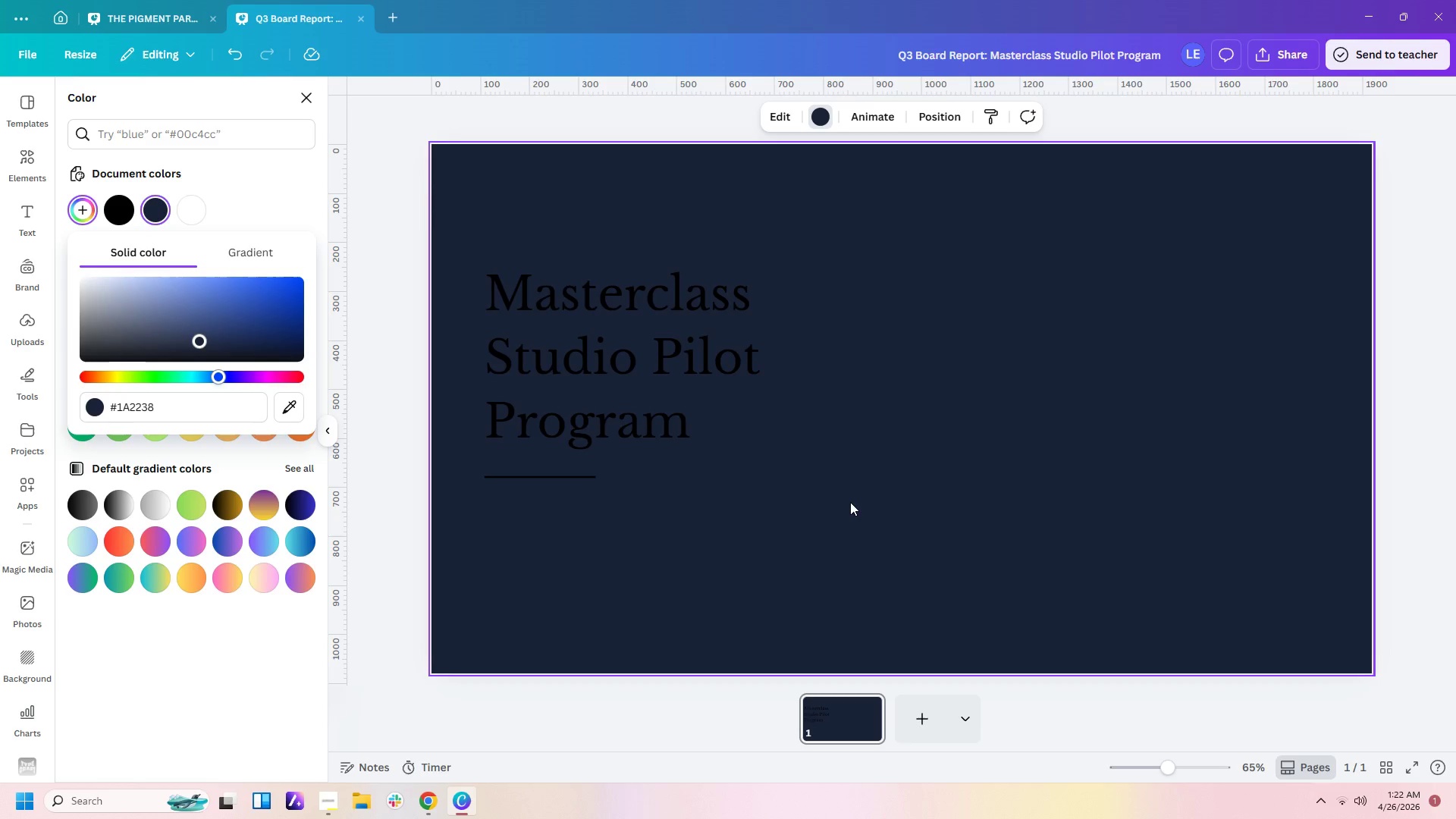 
left_click([620, 317])
 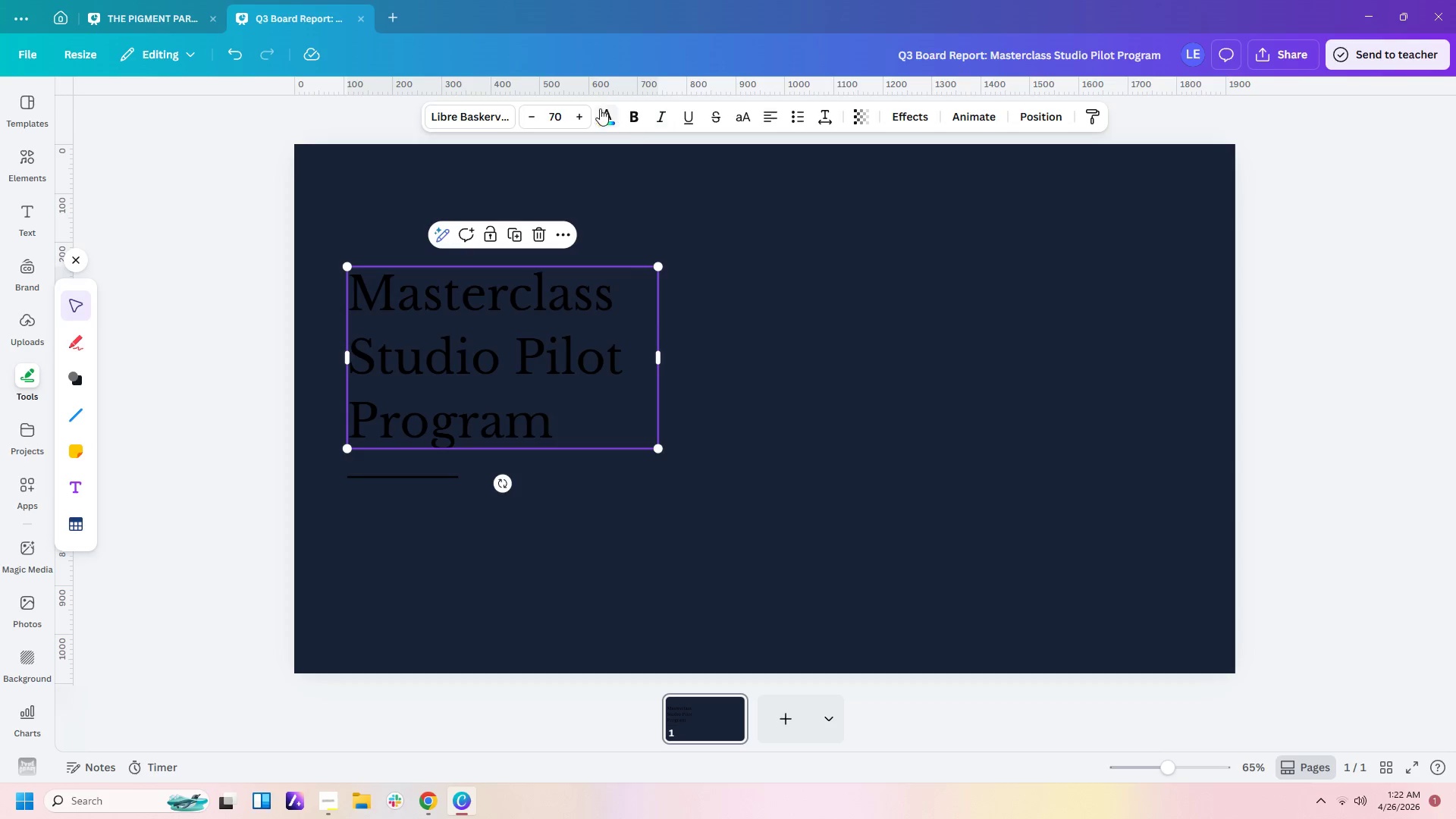 
left_click([601, 113])
 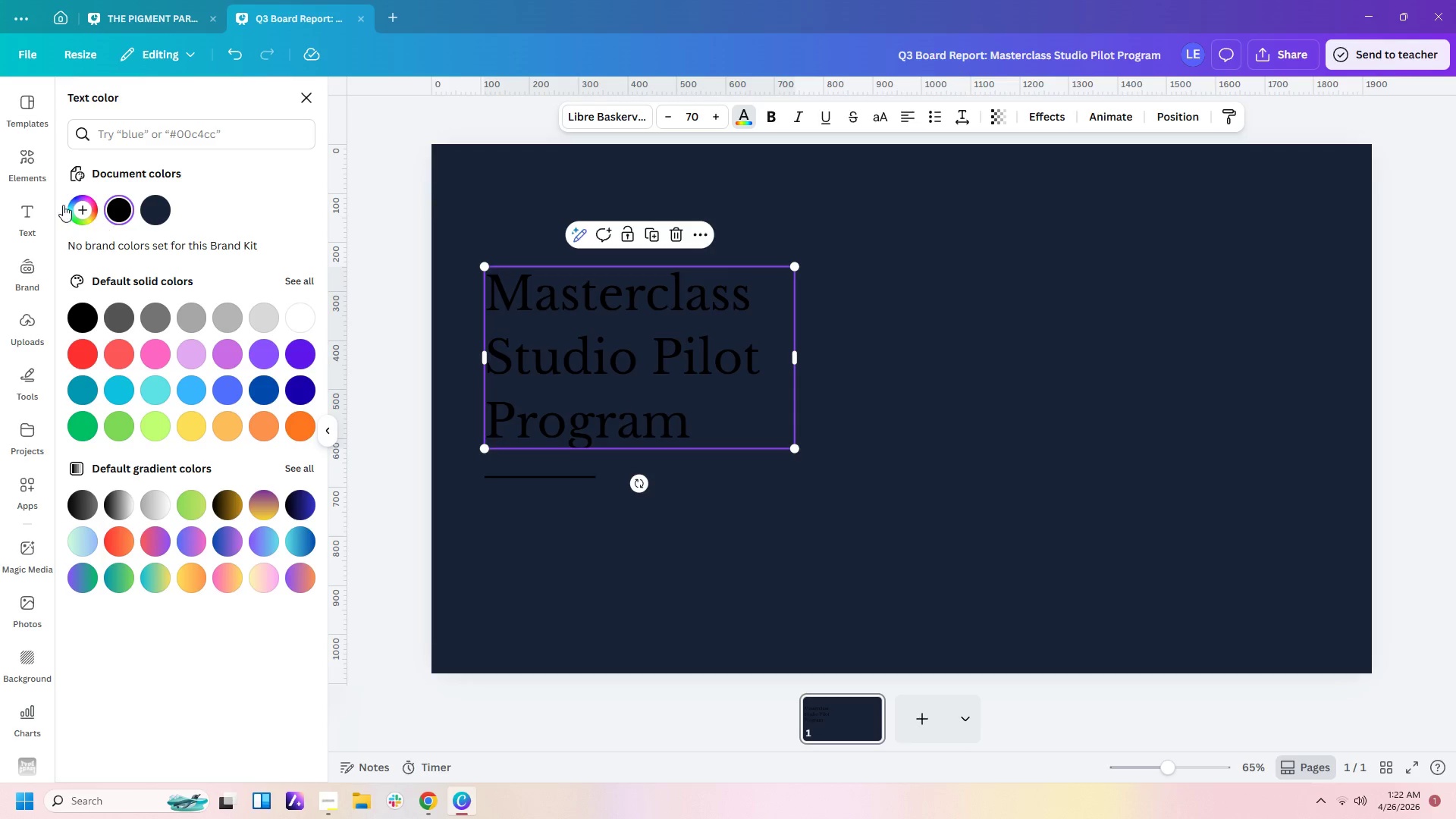 
double_click([91, 215])
 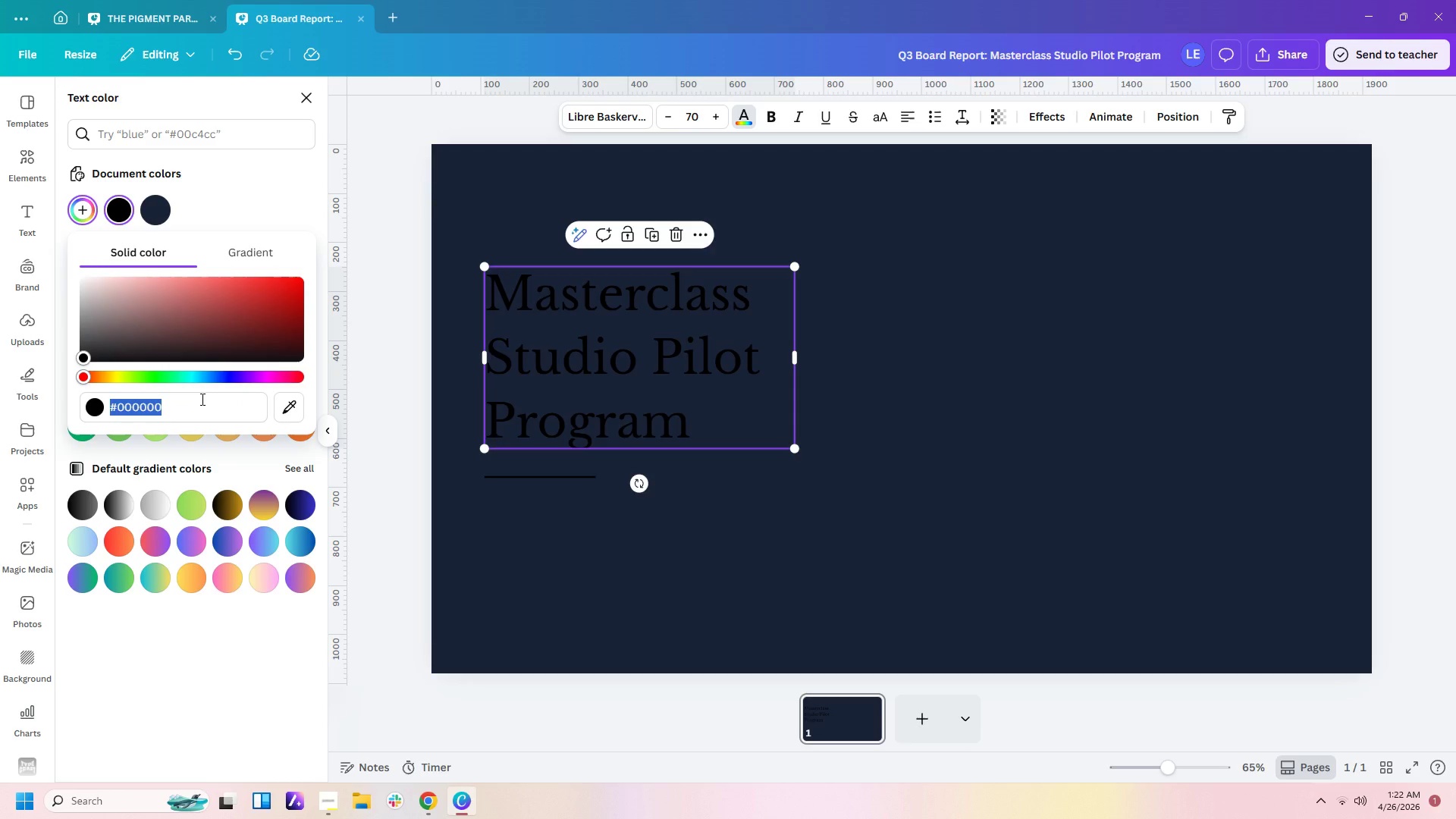 
type(f7f7f7)
 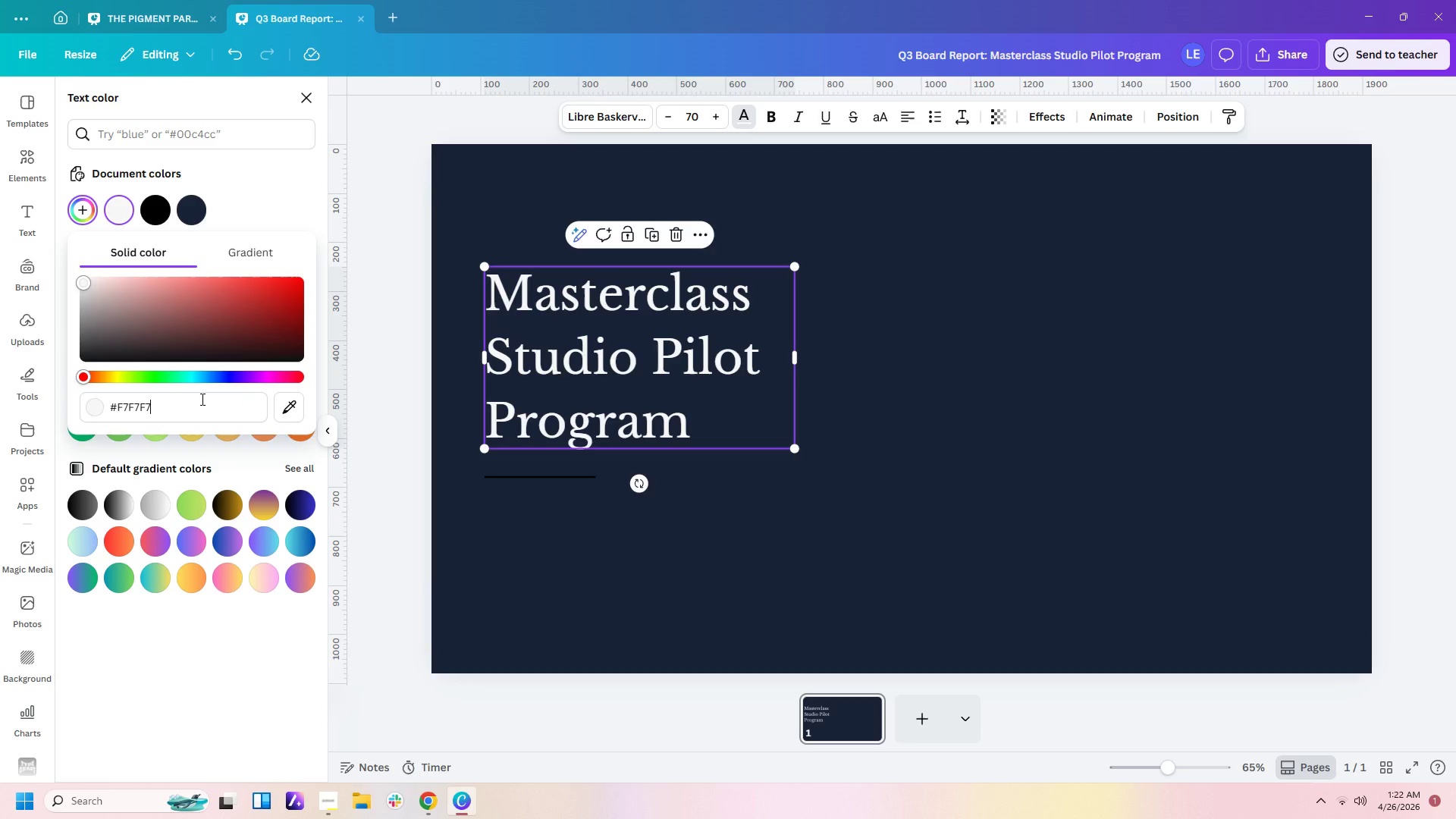 
key(Backspace)
 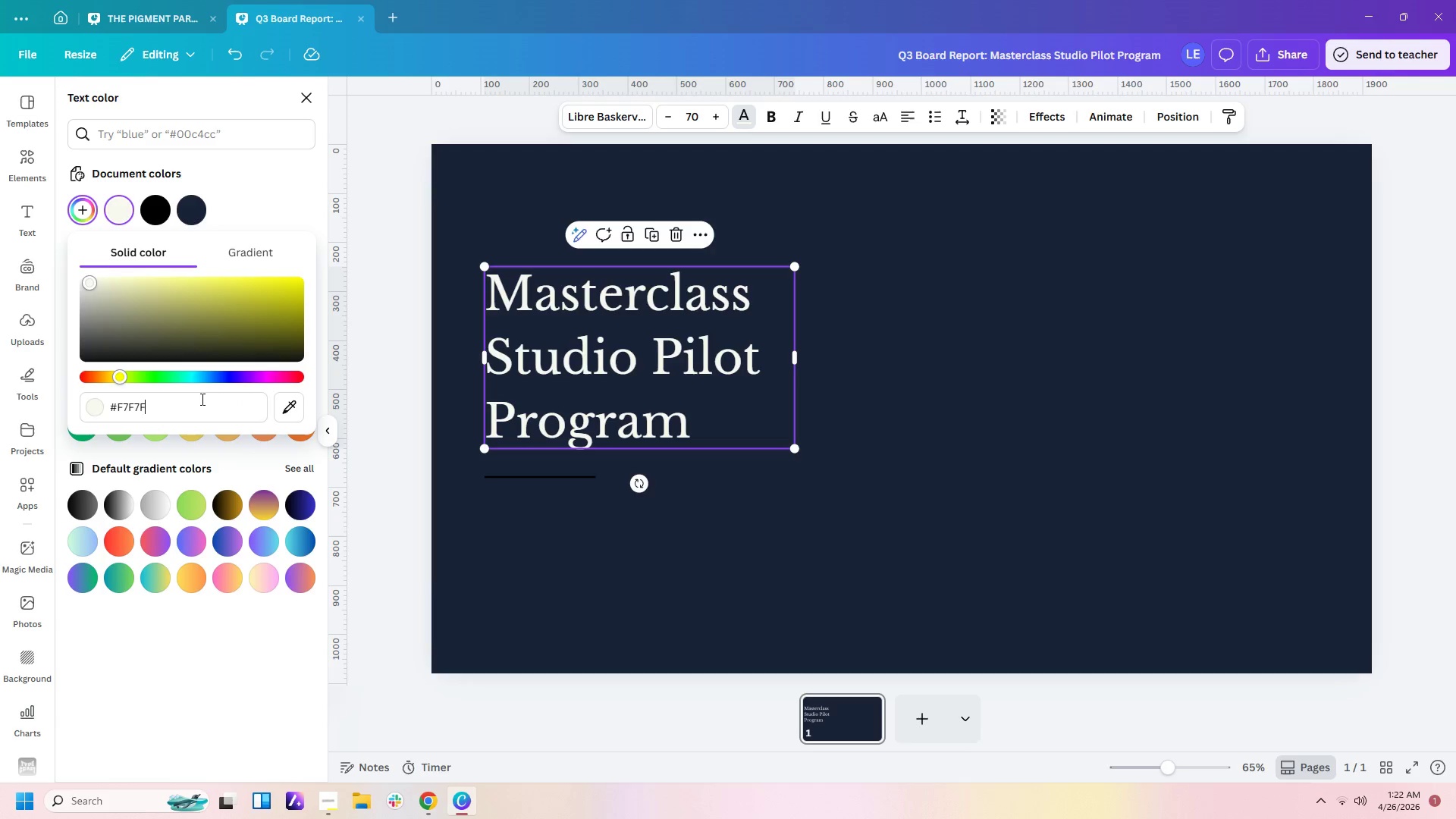 
key(5)
 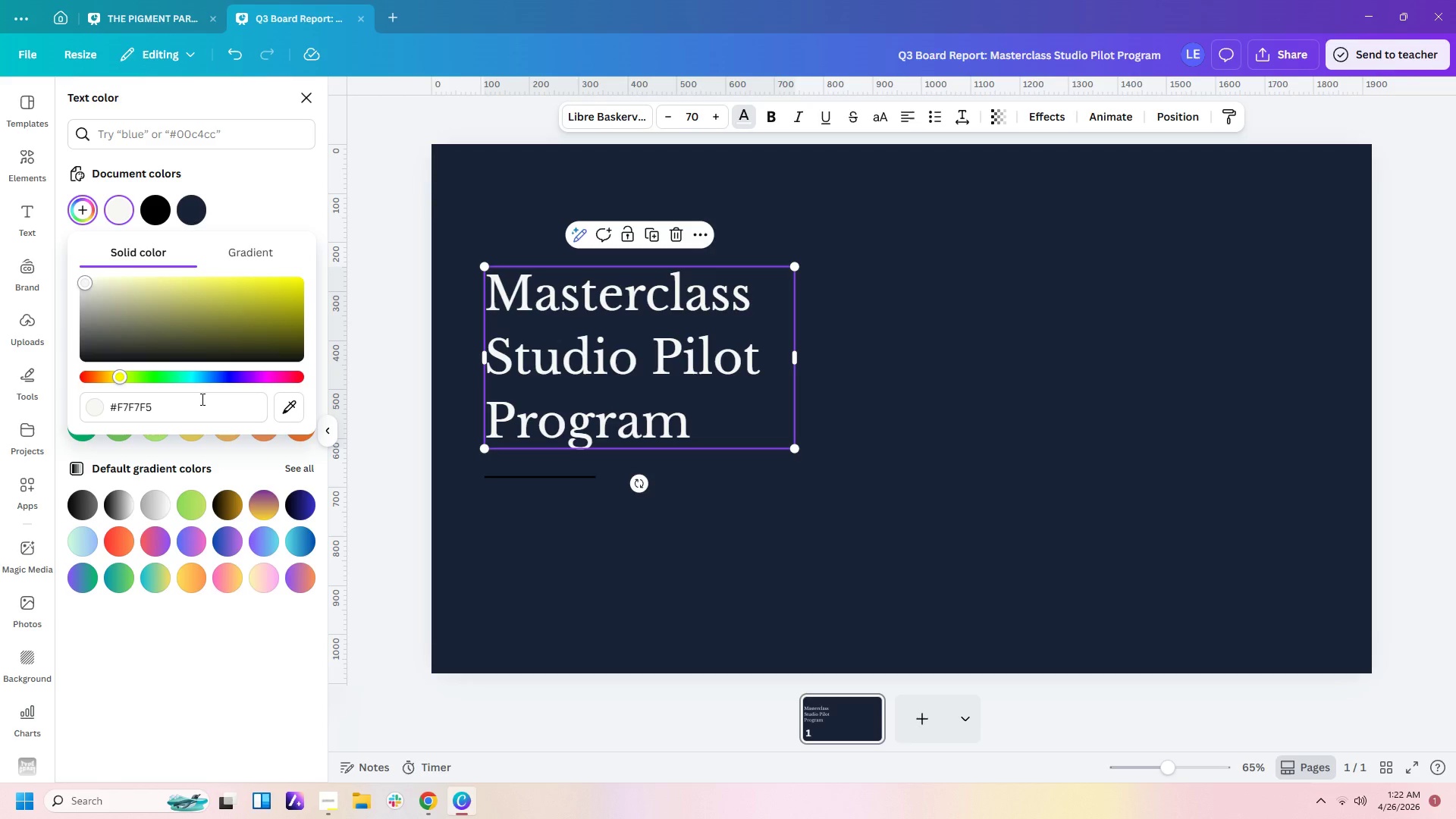 
key(Enter)
 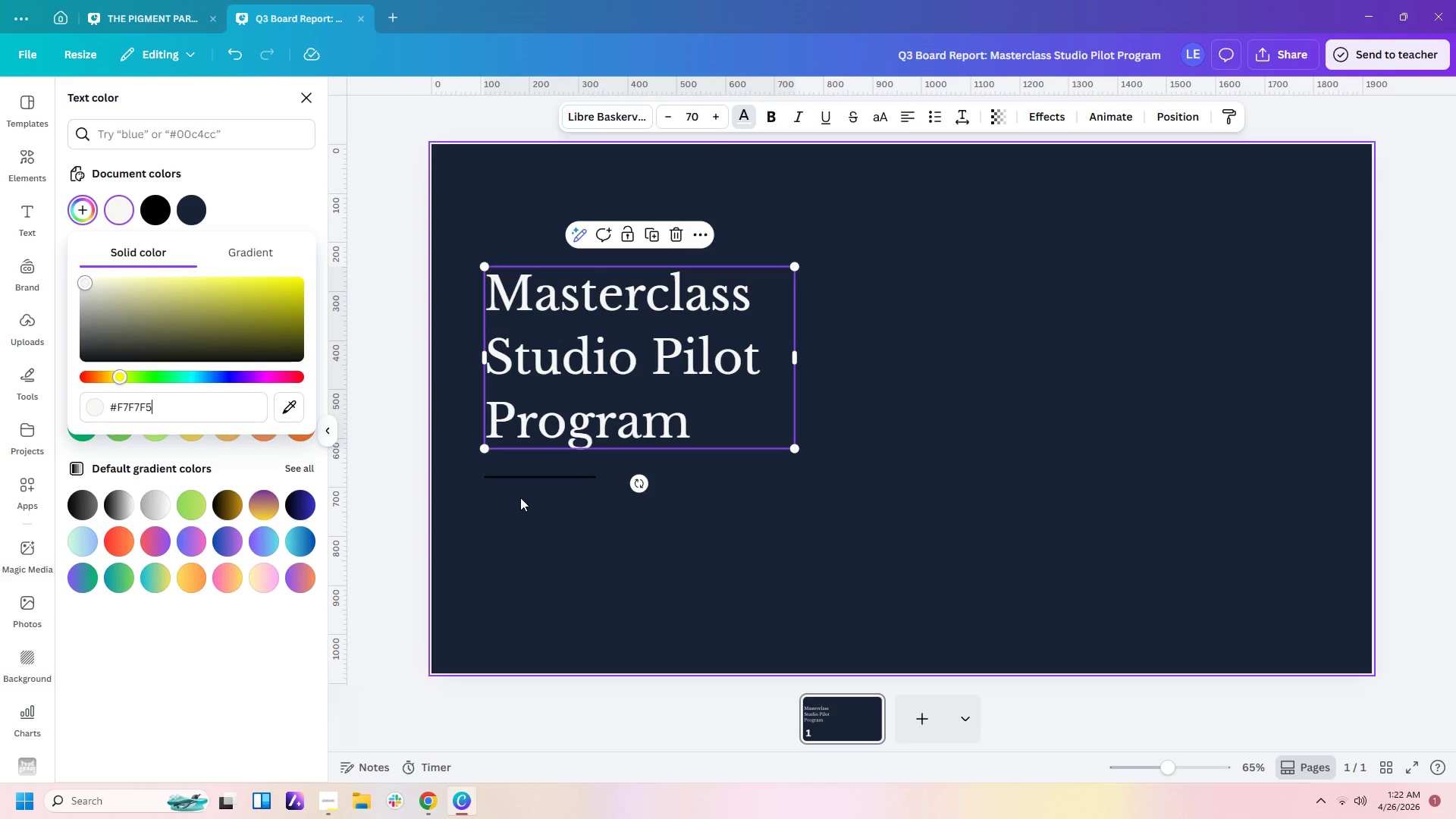 
left_click([521, 477])
 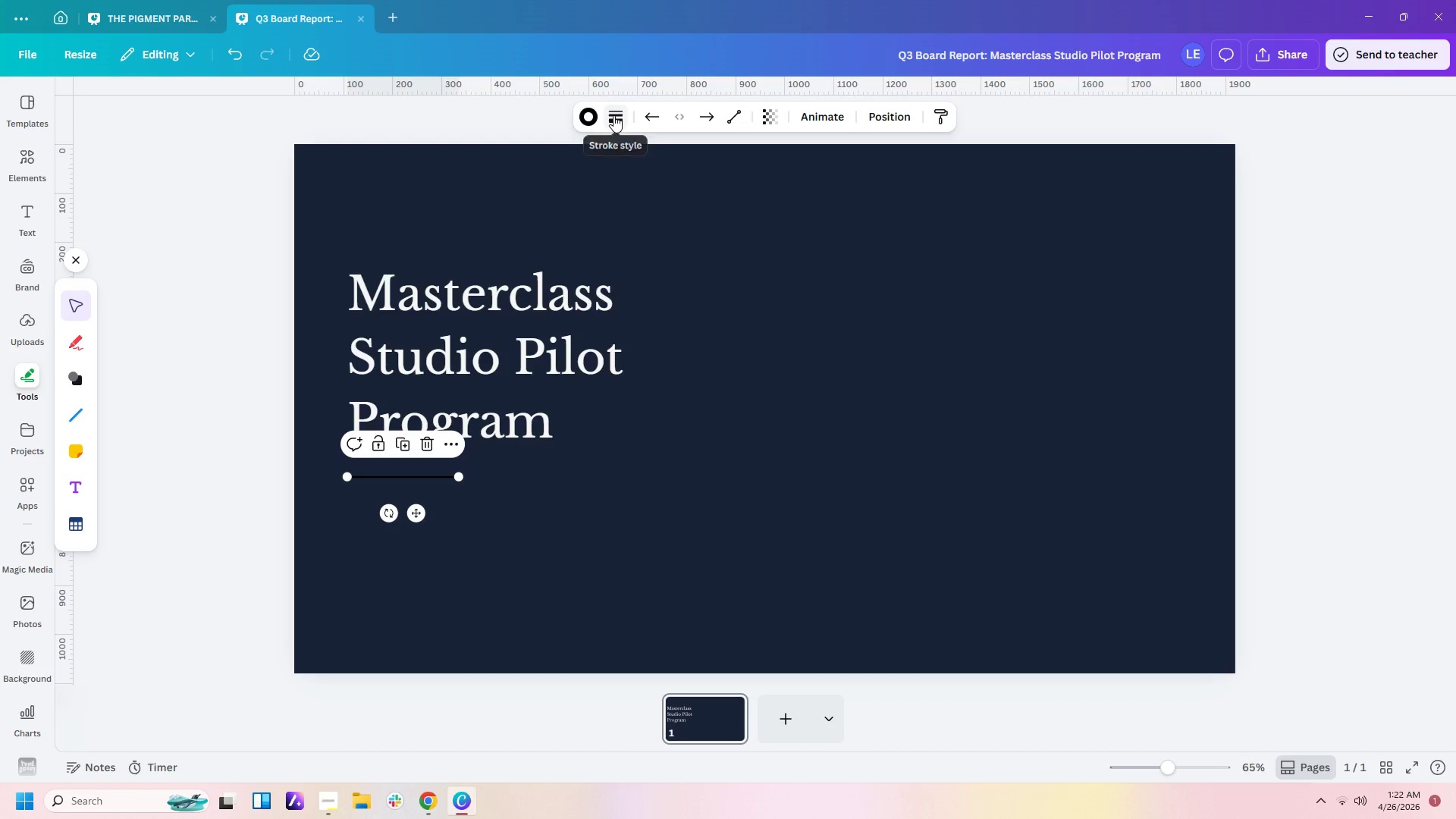 
left_click([582, 117])
 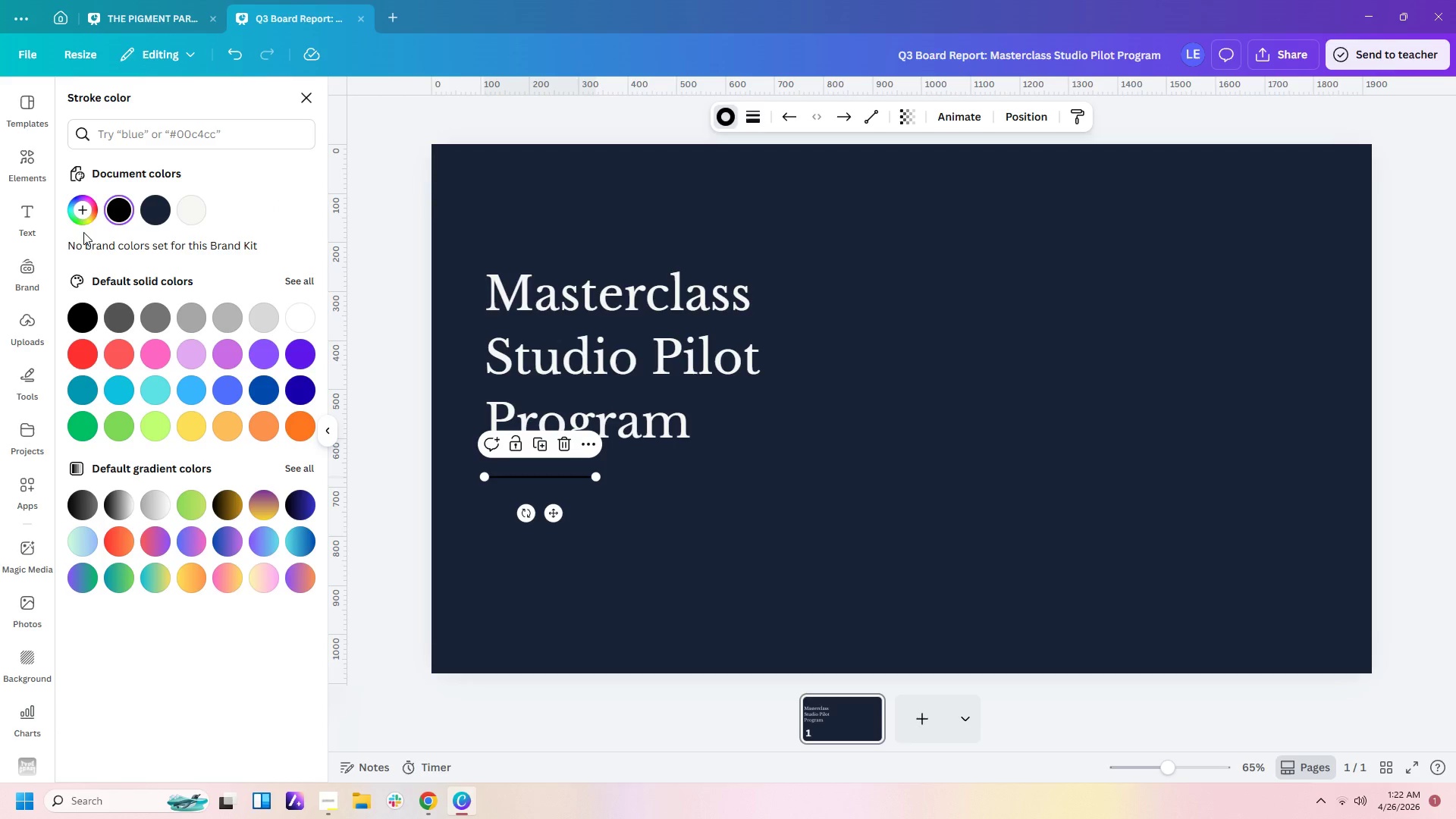 
left_click([81, 205])
 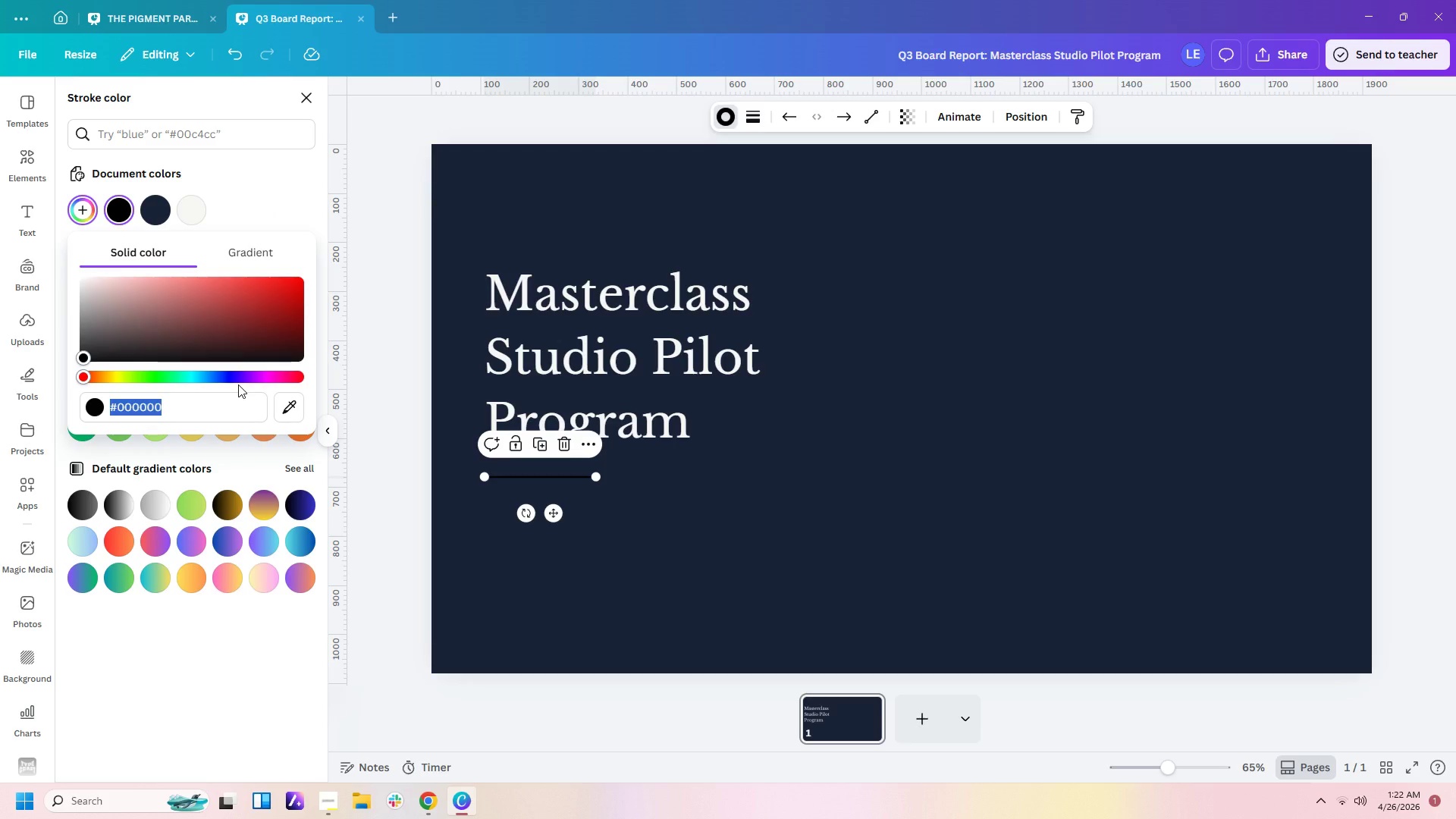 
type(c19)
 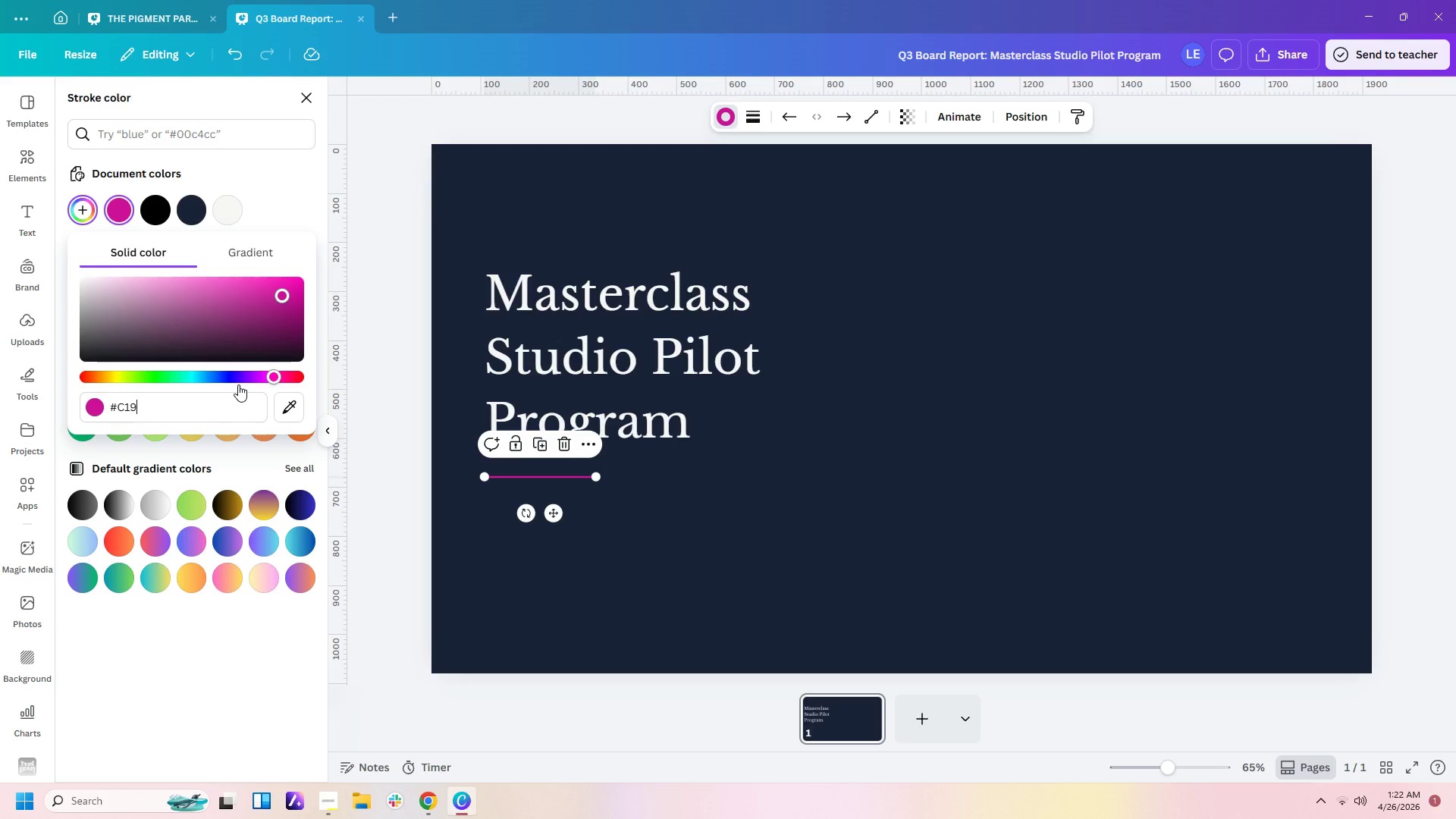 
type(a6b)
 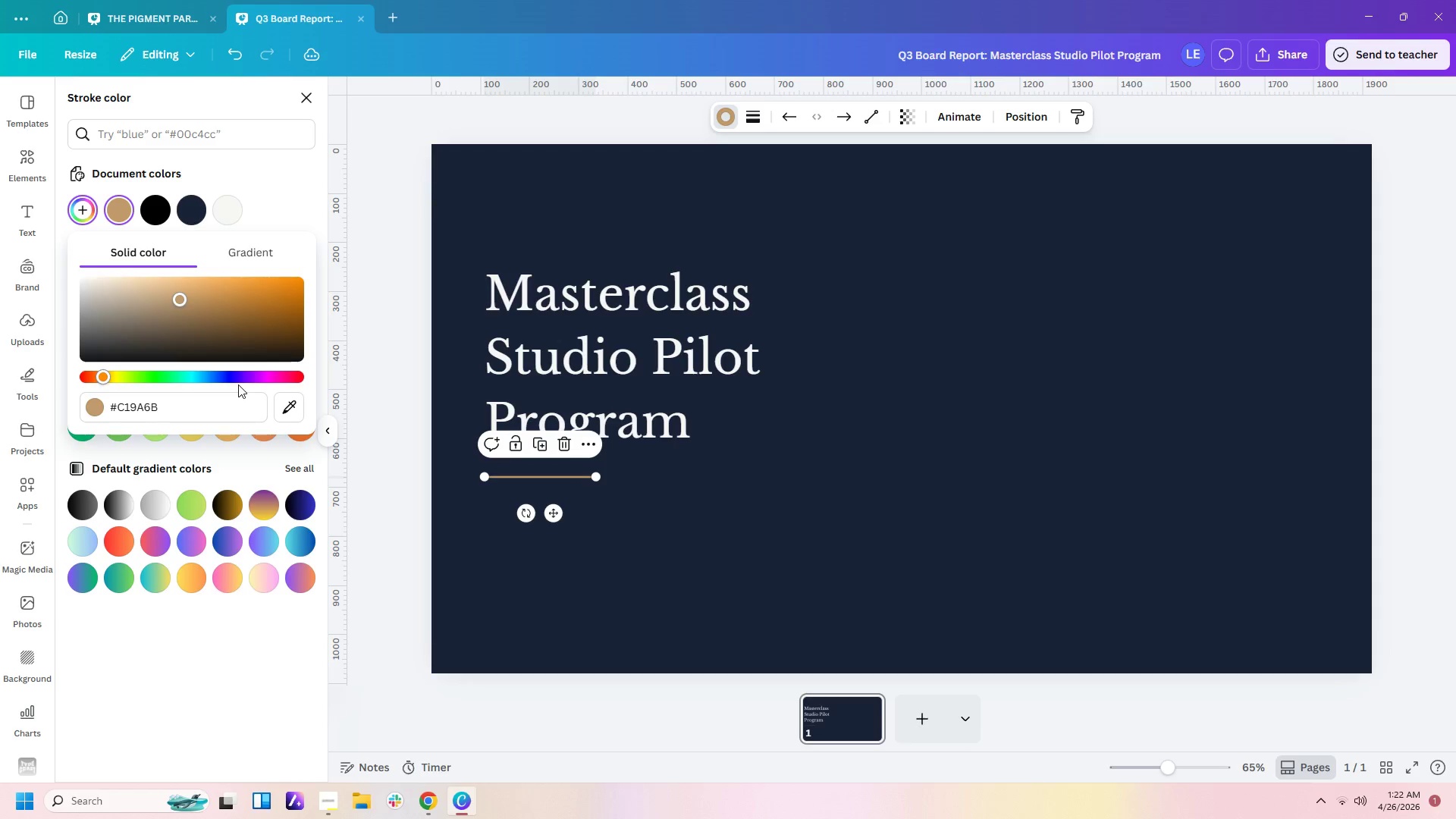 
key(Enter)
 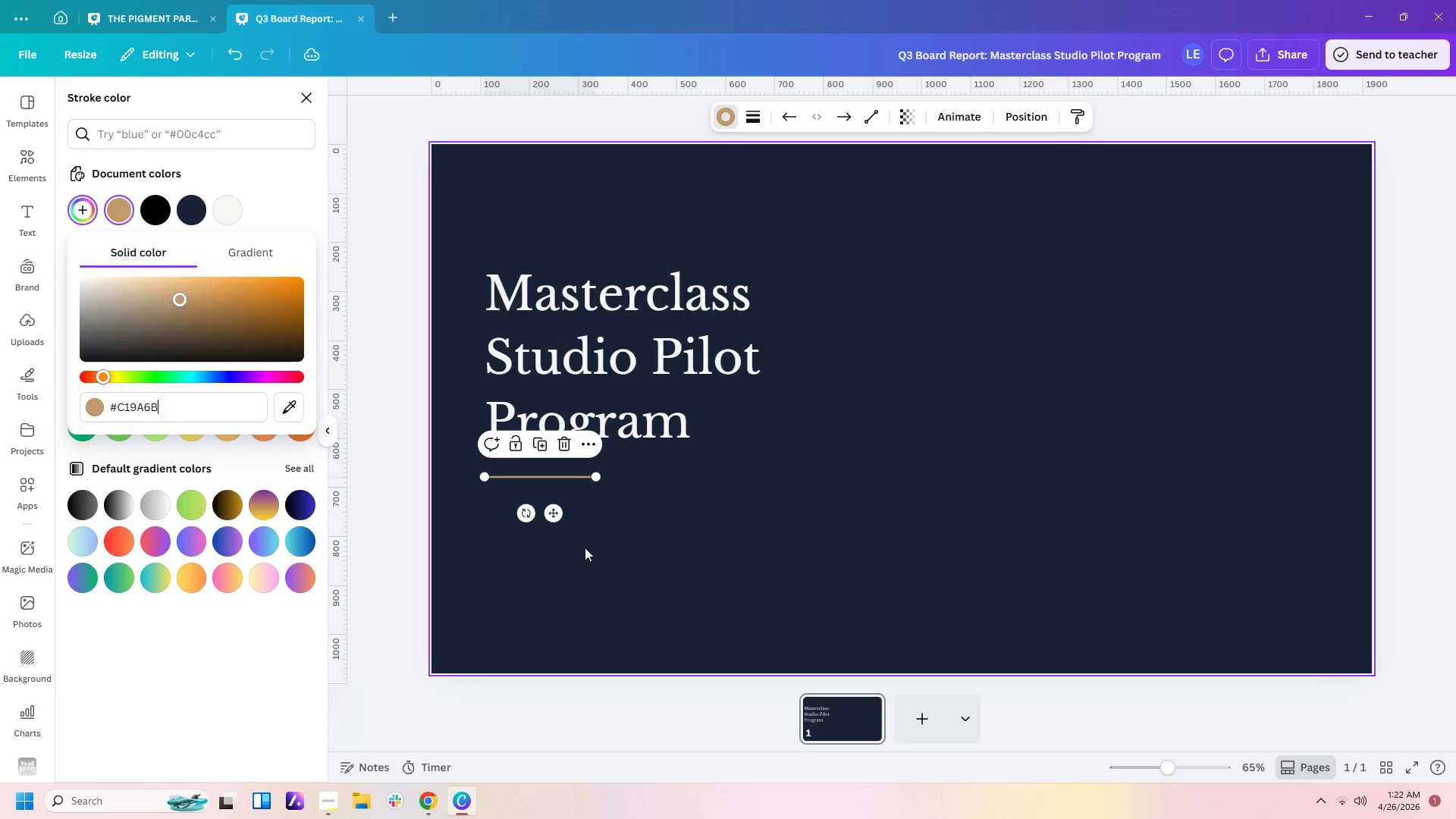 
left_click([668, 566])
 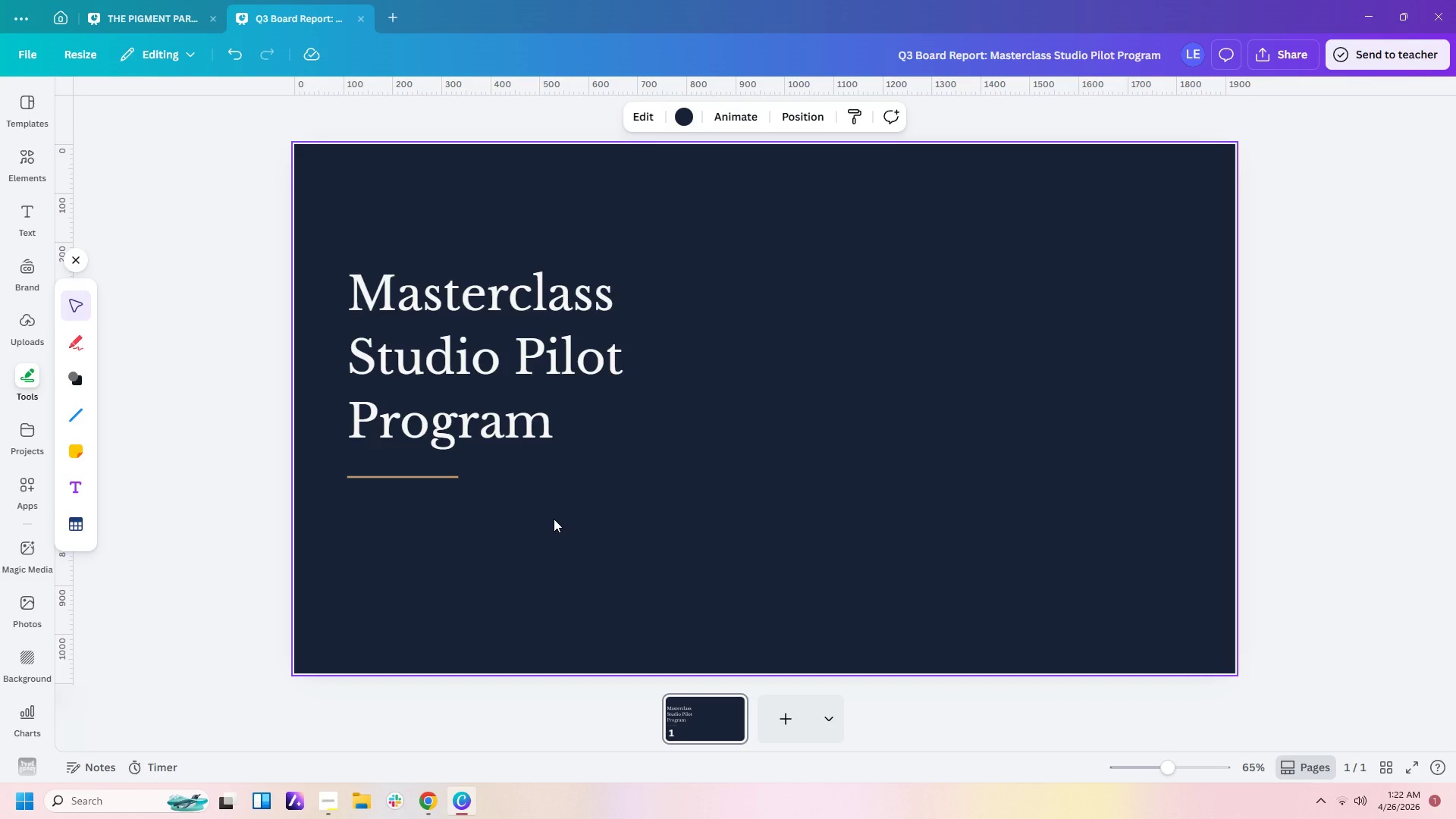 
scroll: coordinate [554, 519], scroll_direction: up, amount: 1.0
 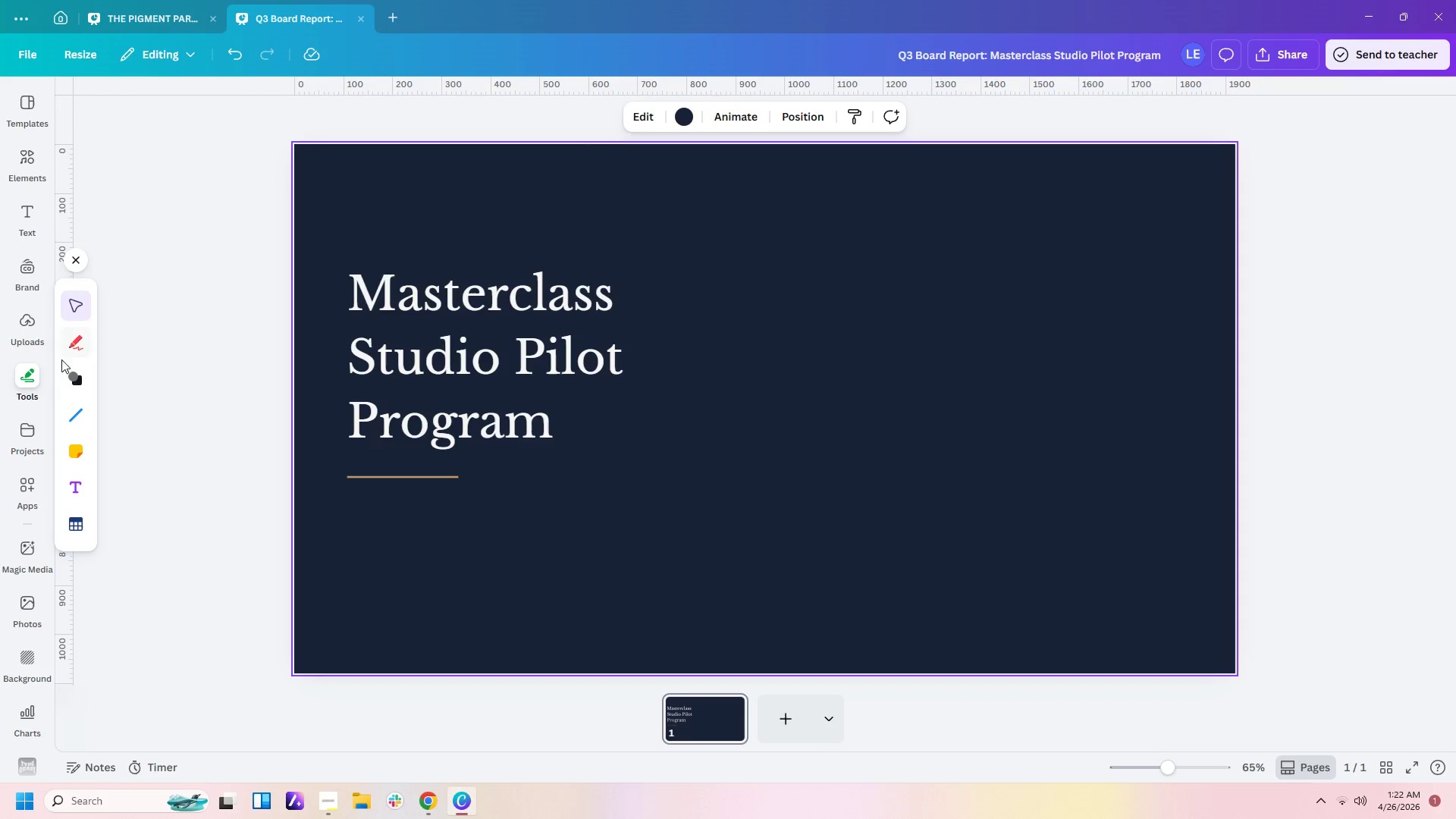 
left_click([30, 221])
 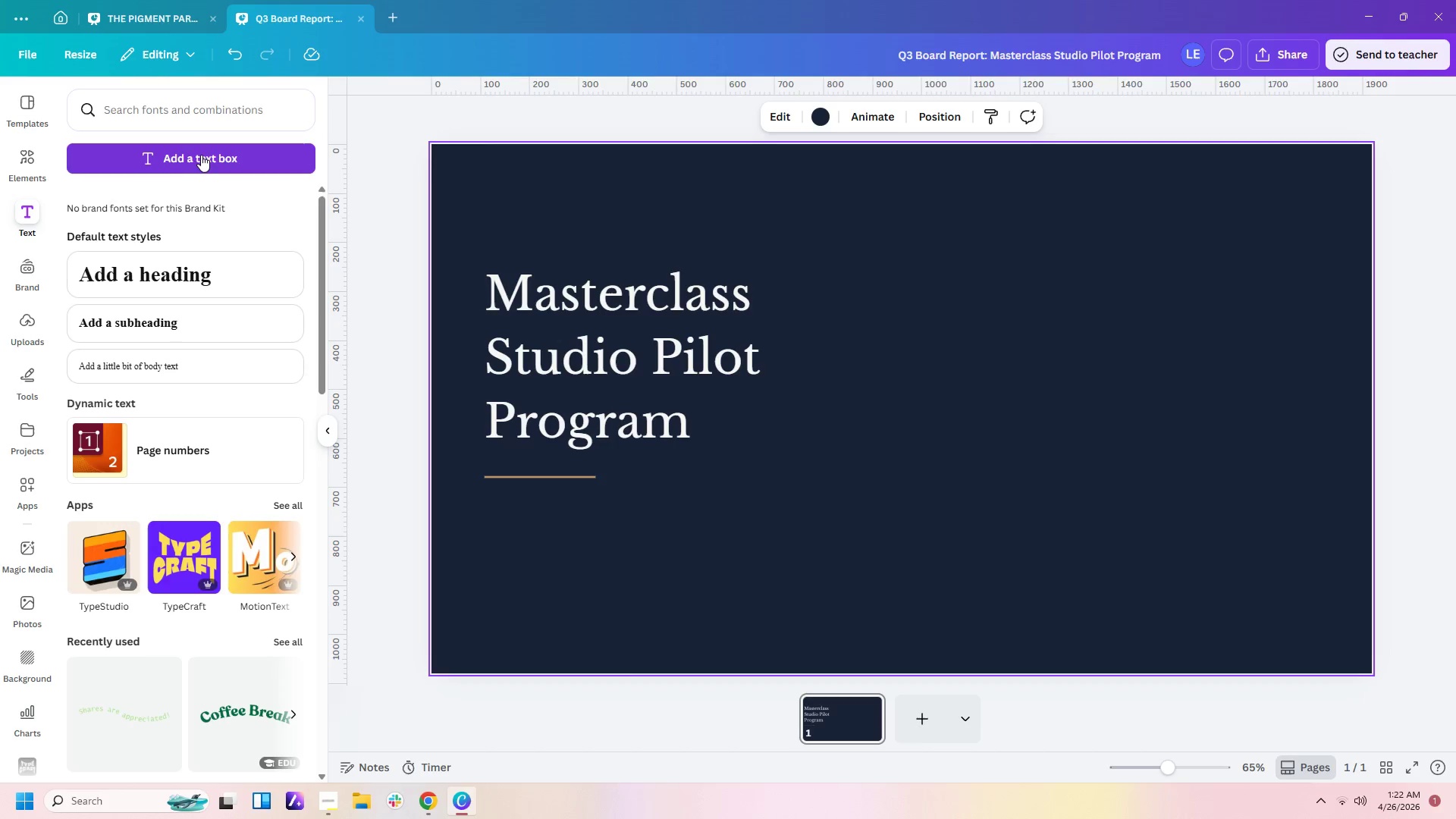 
left_click([203, 155])
 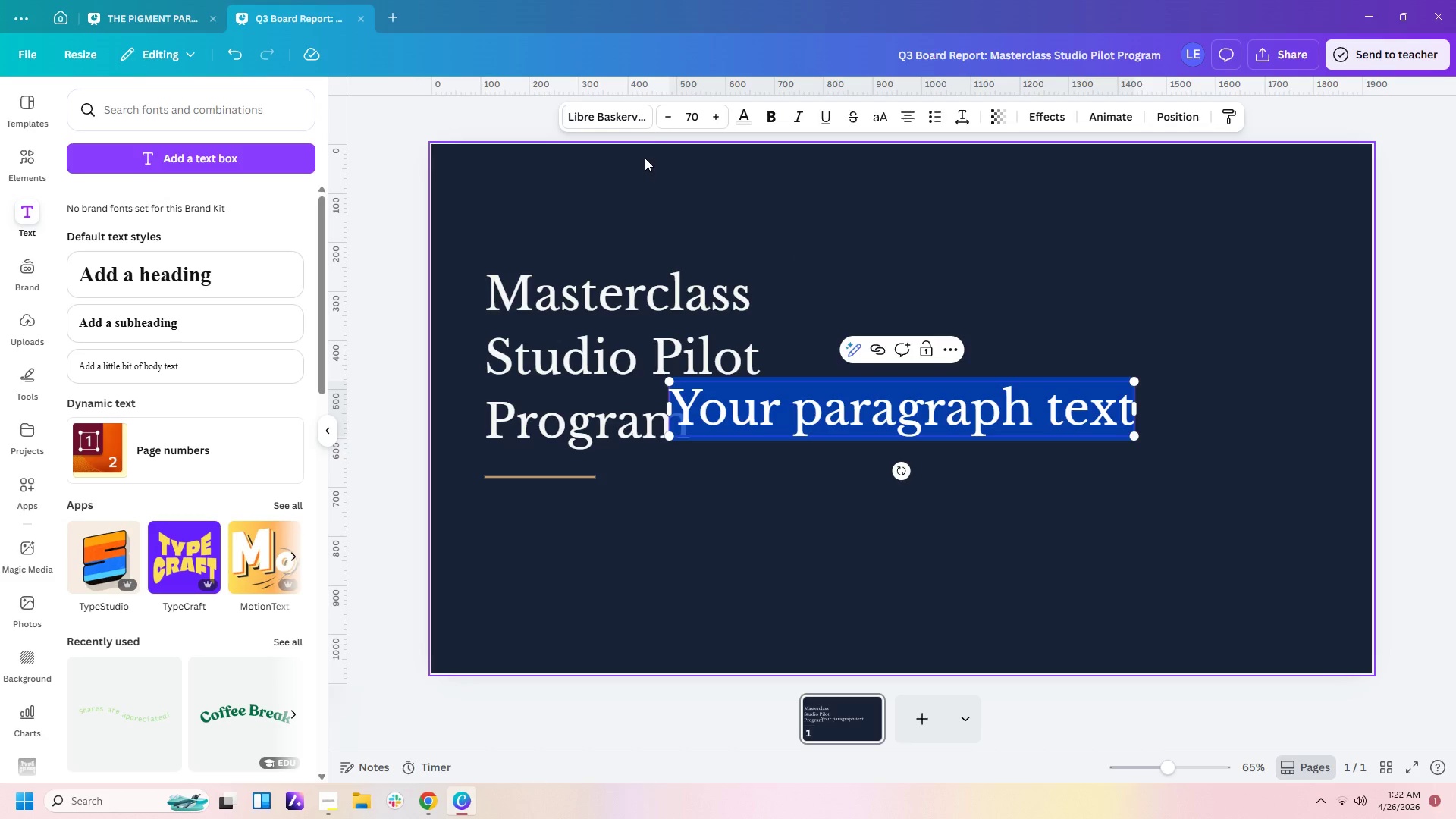 
left_click([639, 119])
 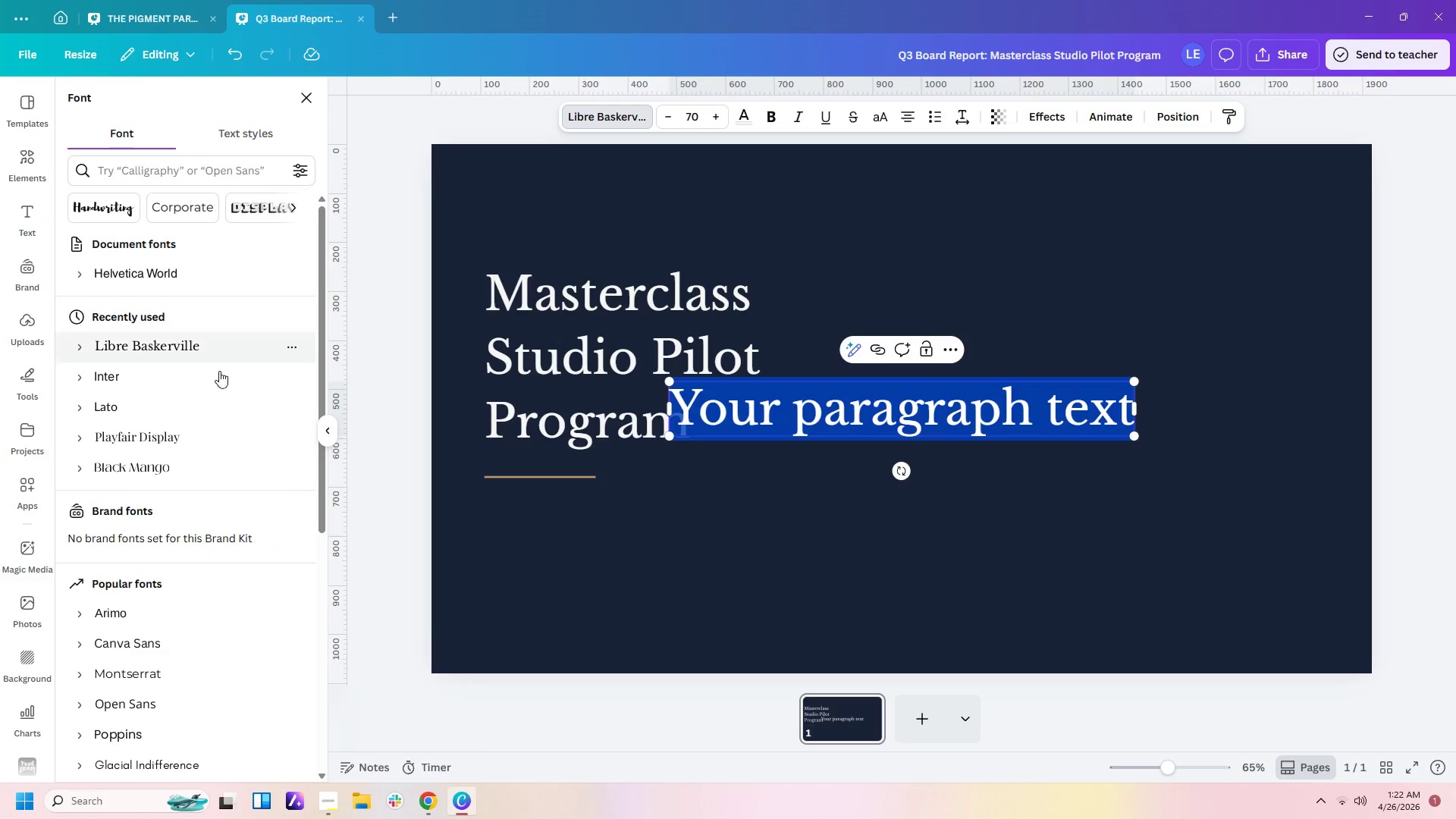 
left_click([208, 374])
 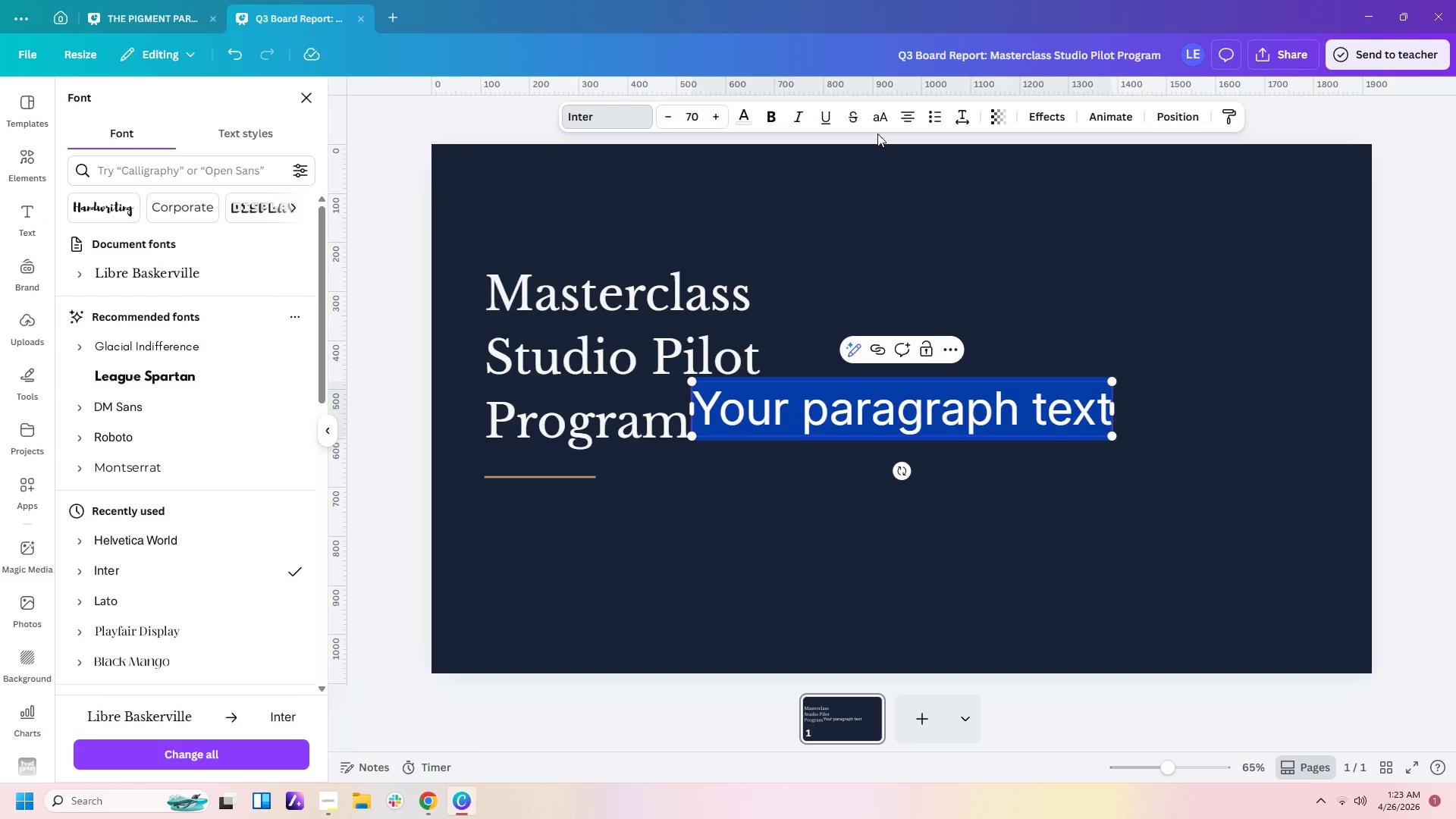 
left_click_drag(start_coordinate=[968, 408], to_coordinate=[895, 449])
 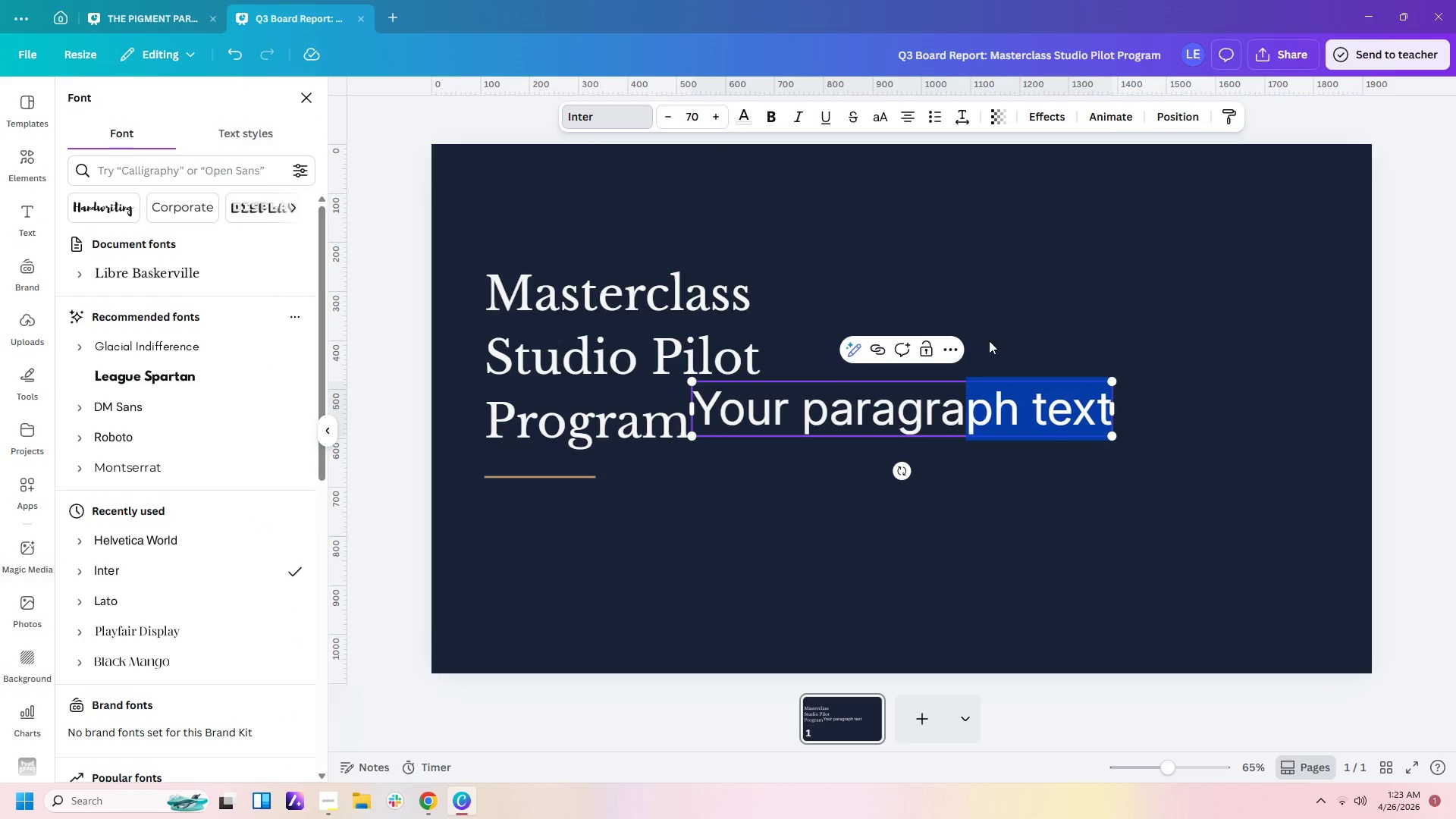 
left_click([1062, 277])
 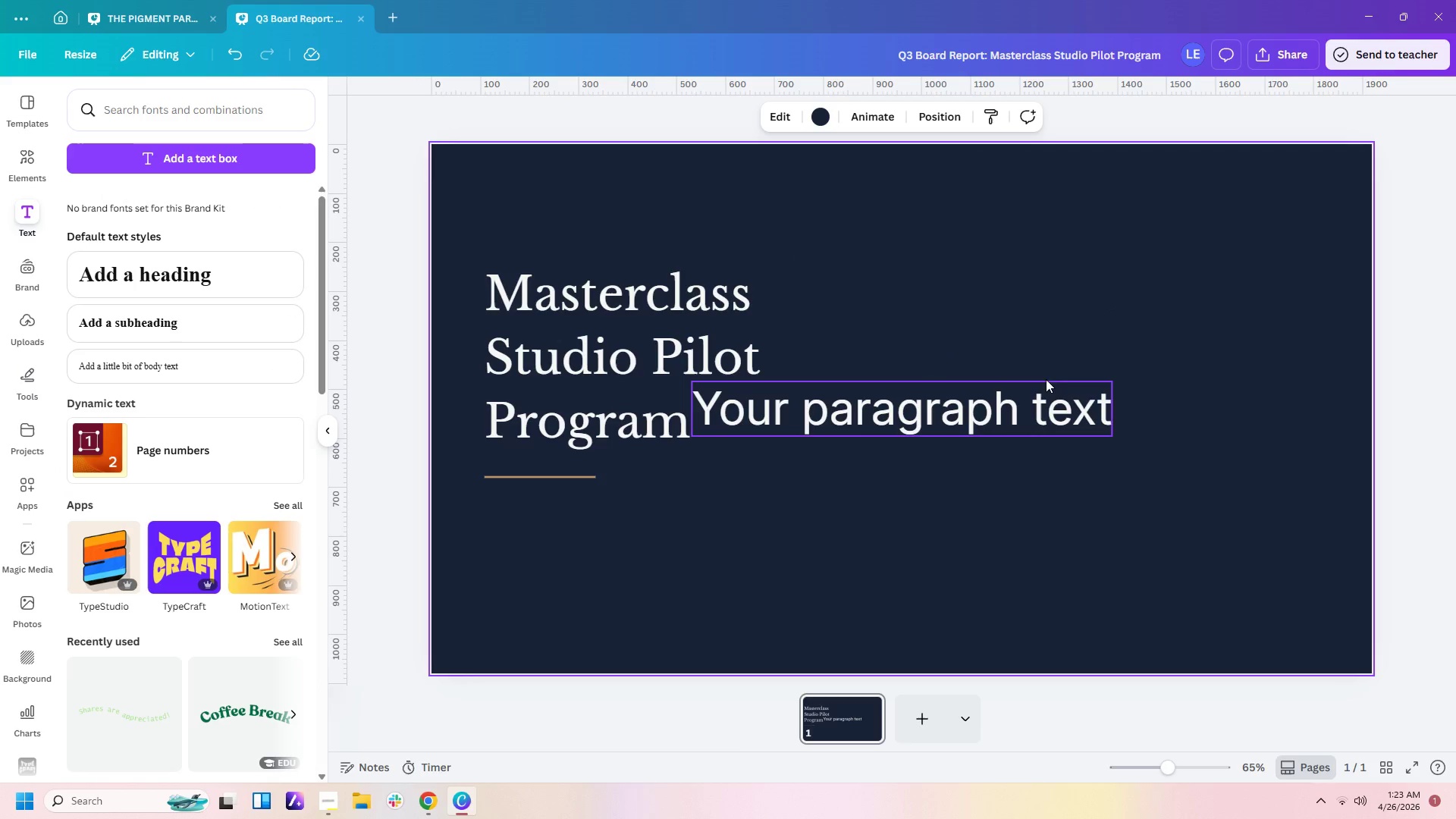 
left_click_drag(start_coordinate=[1035, 401], to_coordinate=[830, 529])
 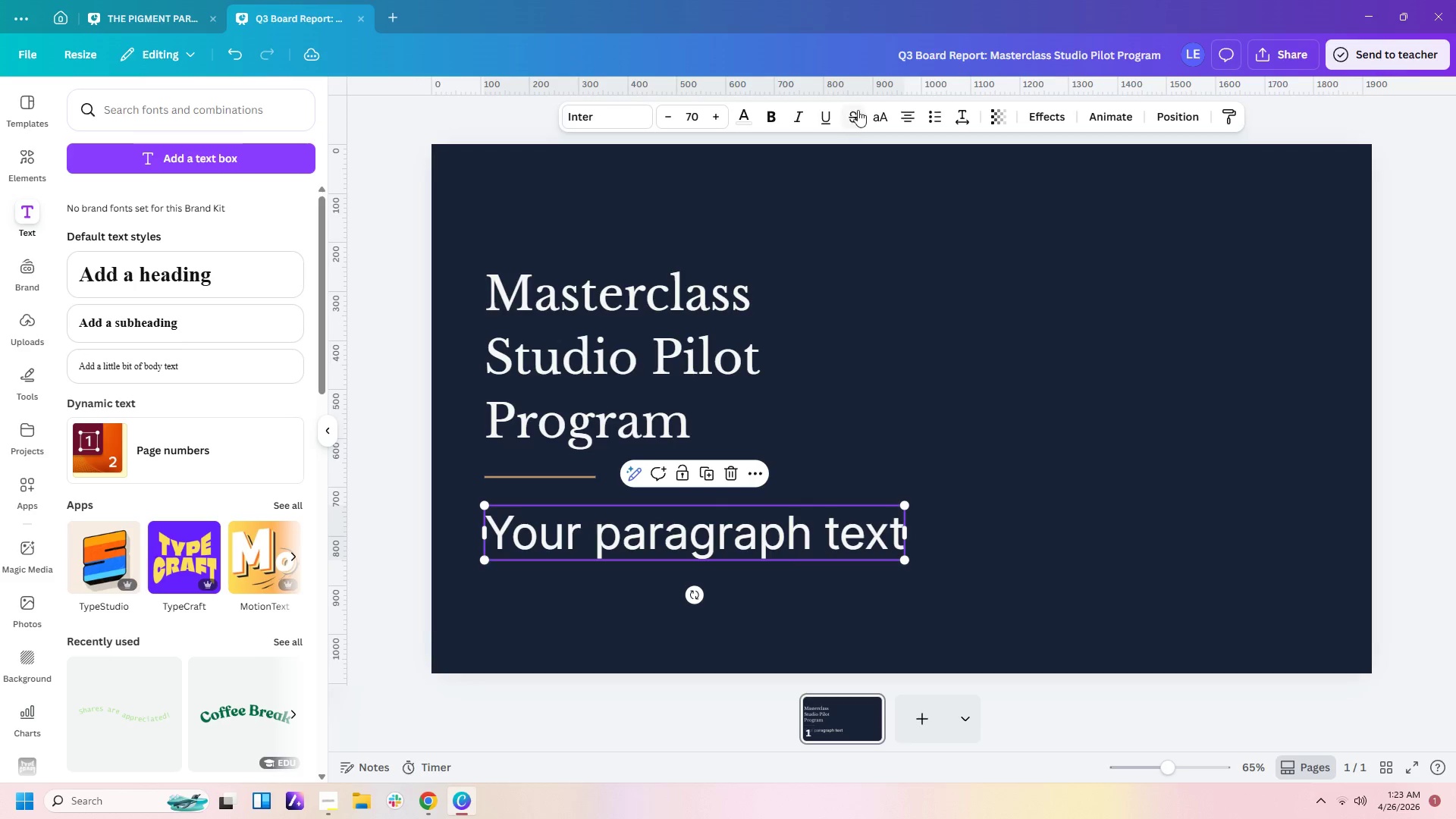 
left_click([880, 108])
 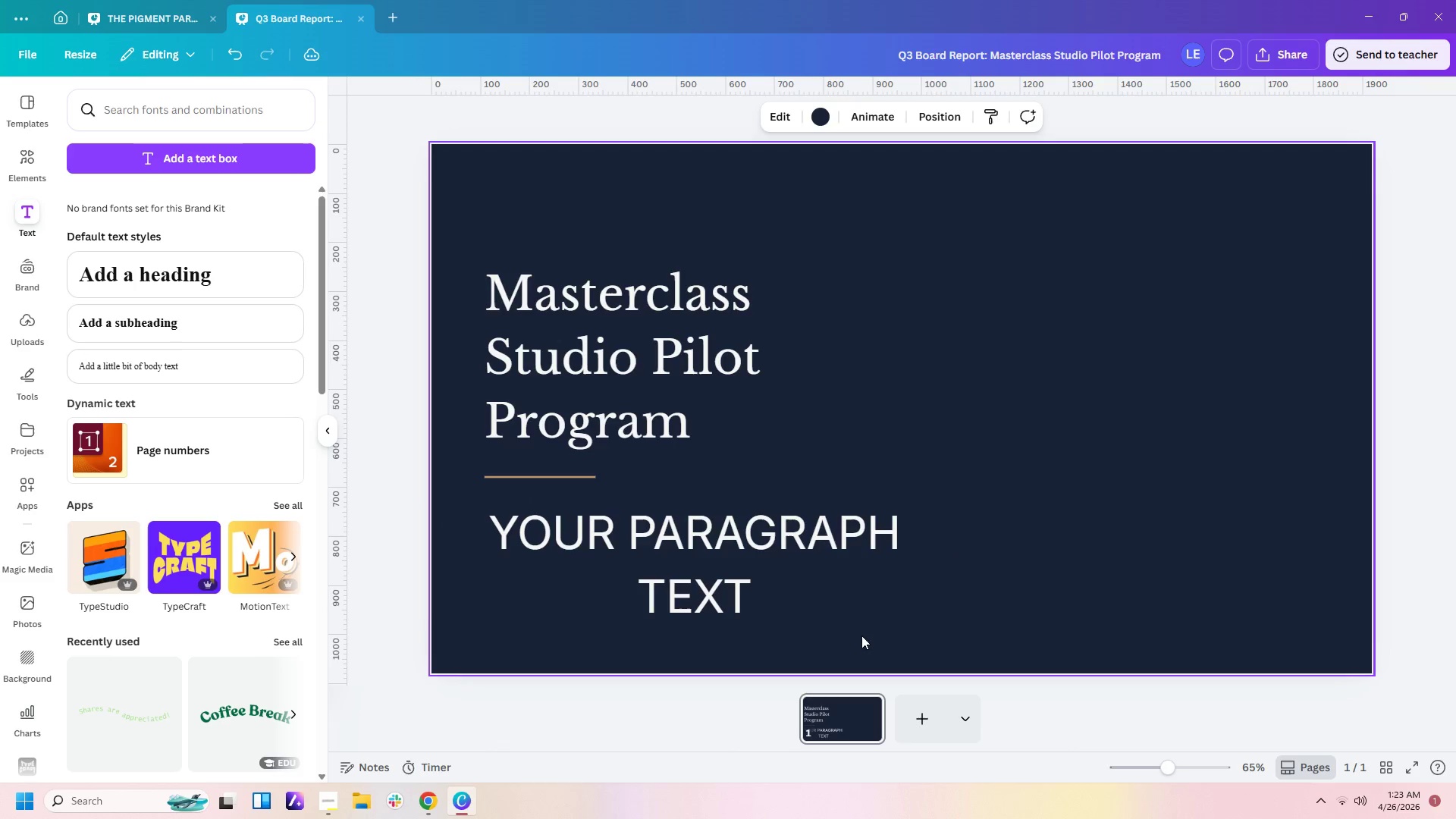 
double_click([860, 610])
 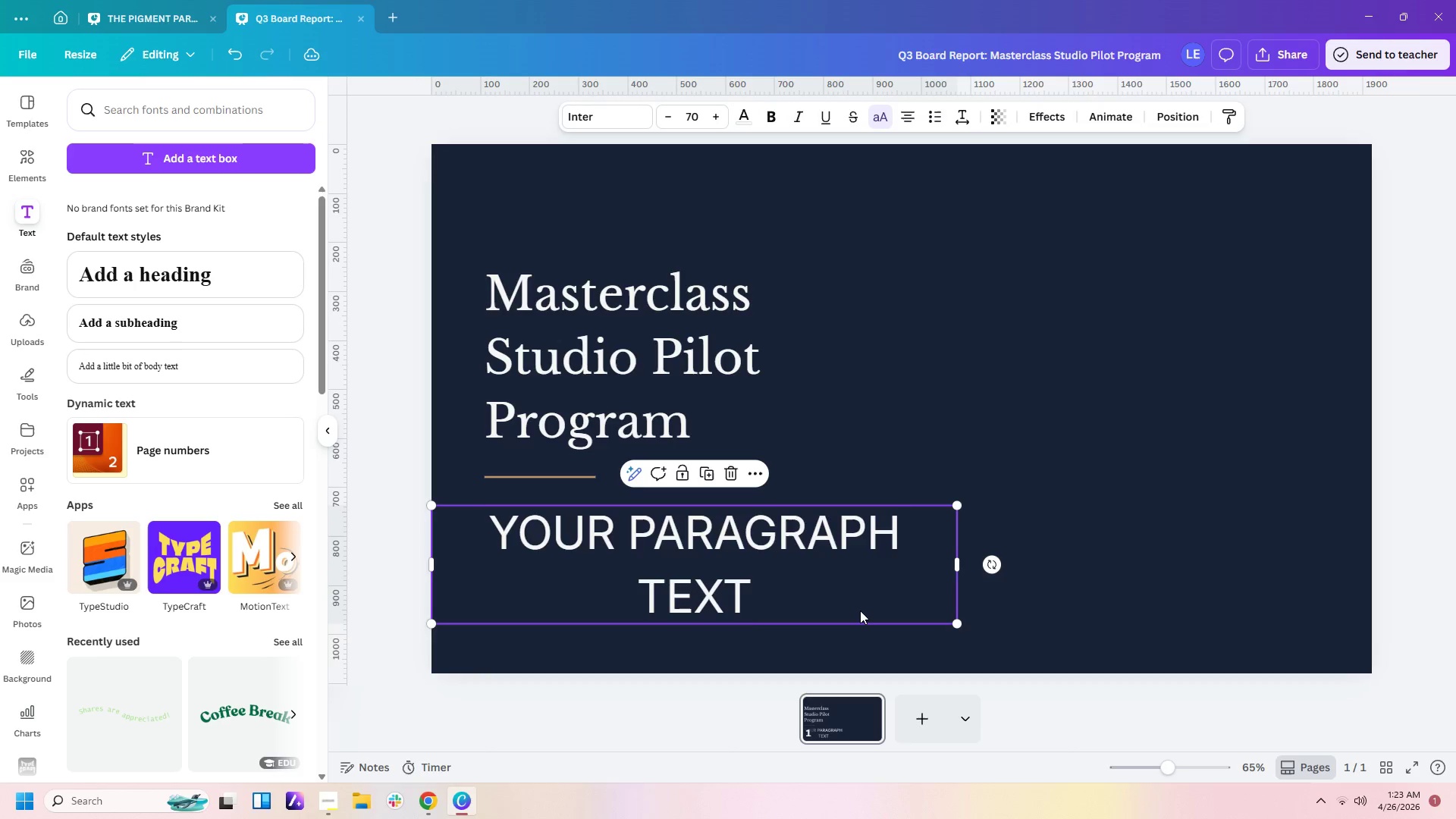 
triple_click([860, 610])
 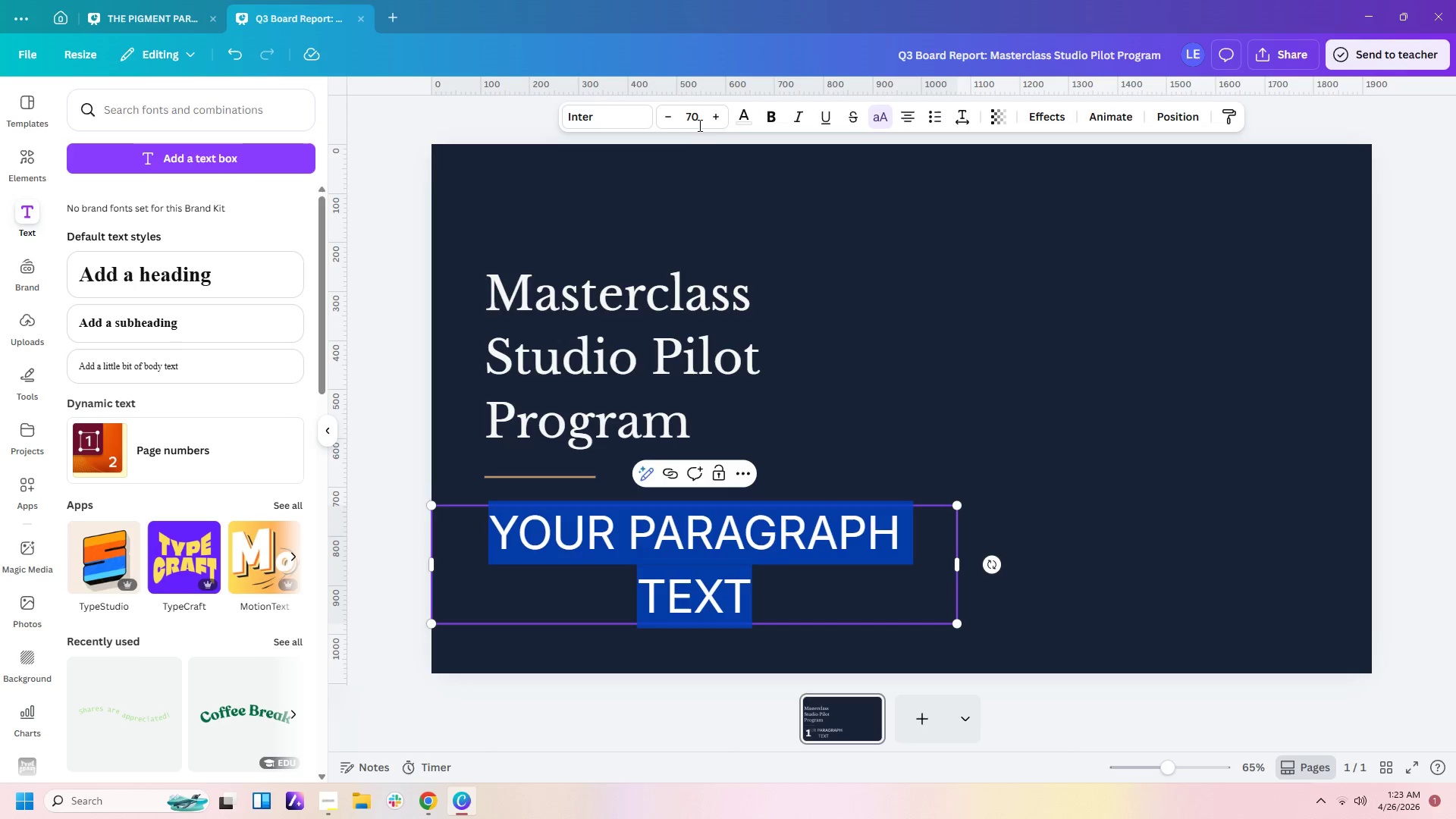 
left_click_drag(start_coordinate=[702, 120], to_coordinate=[682, 121])
 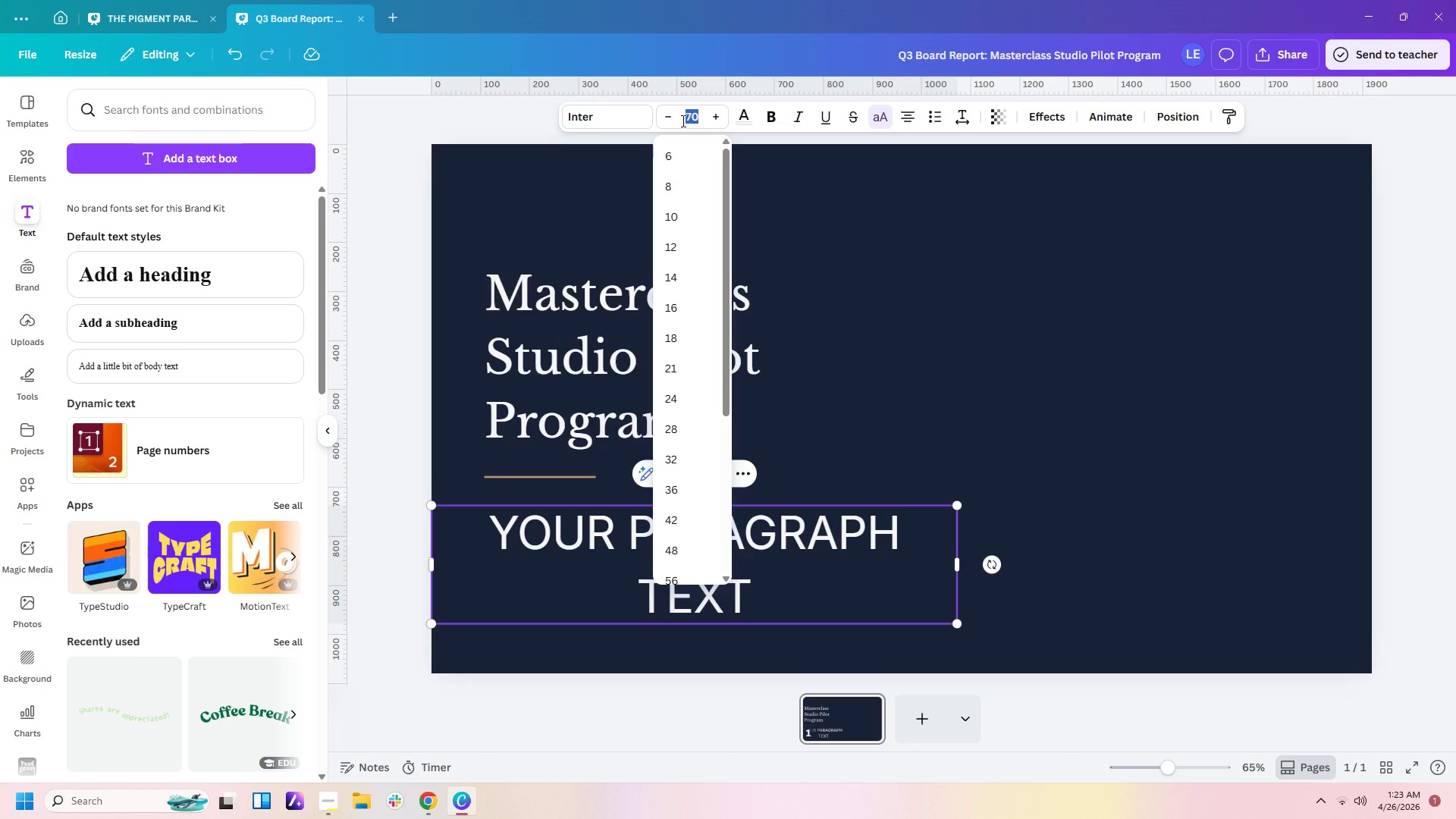 
key(Numpad2)
 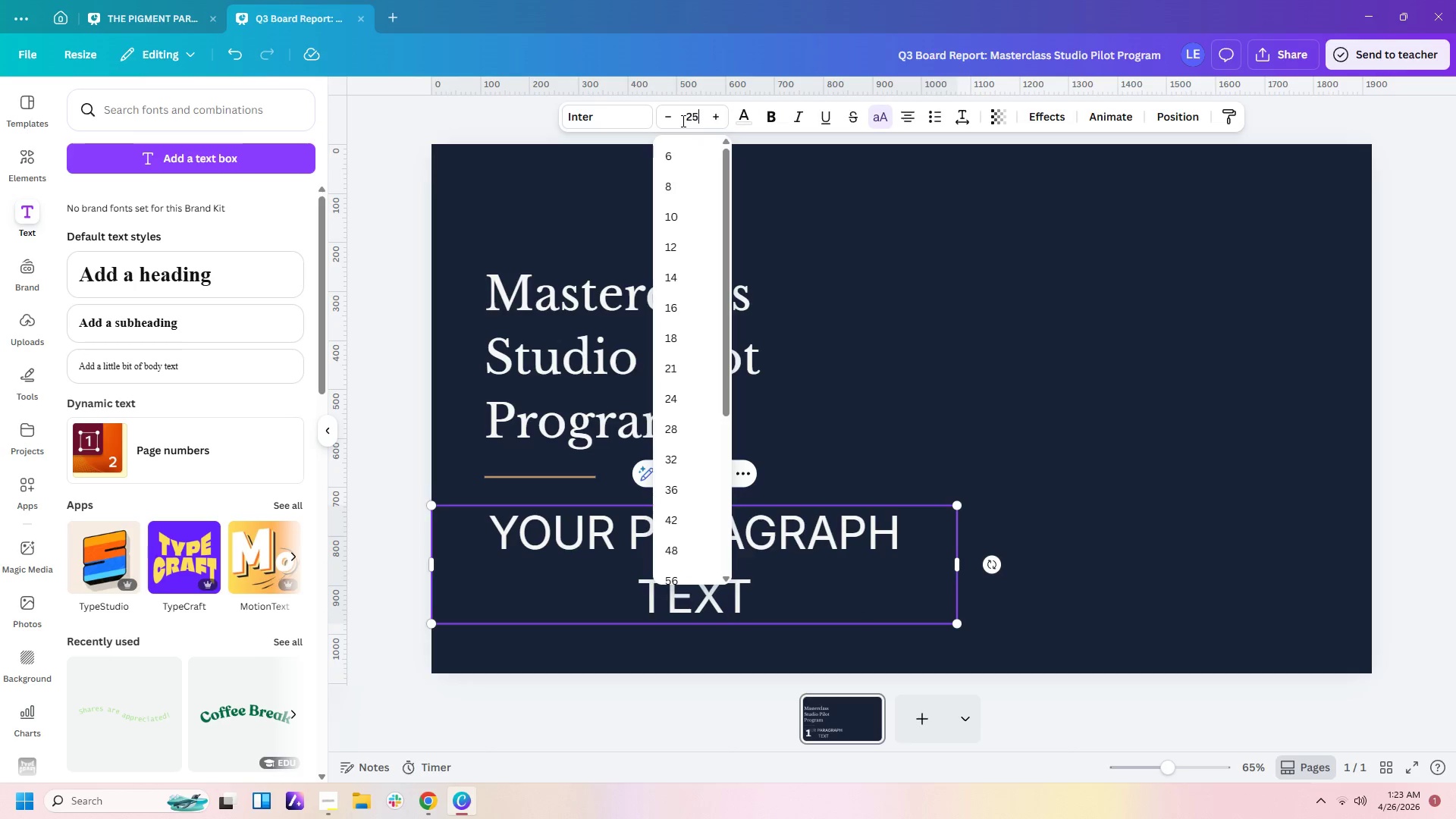 
key(Numpad5)
 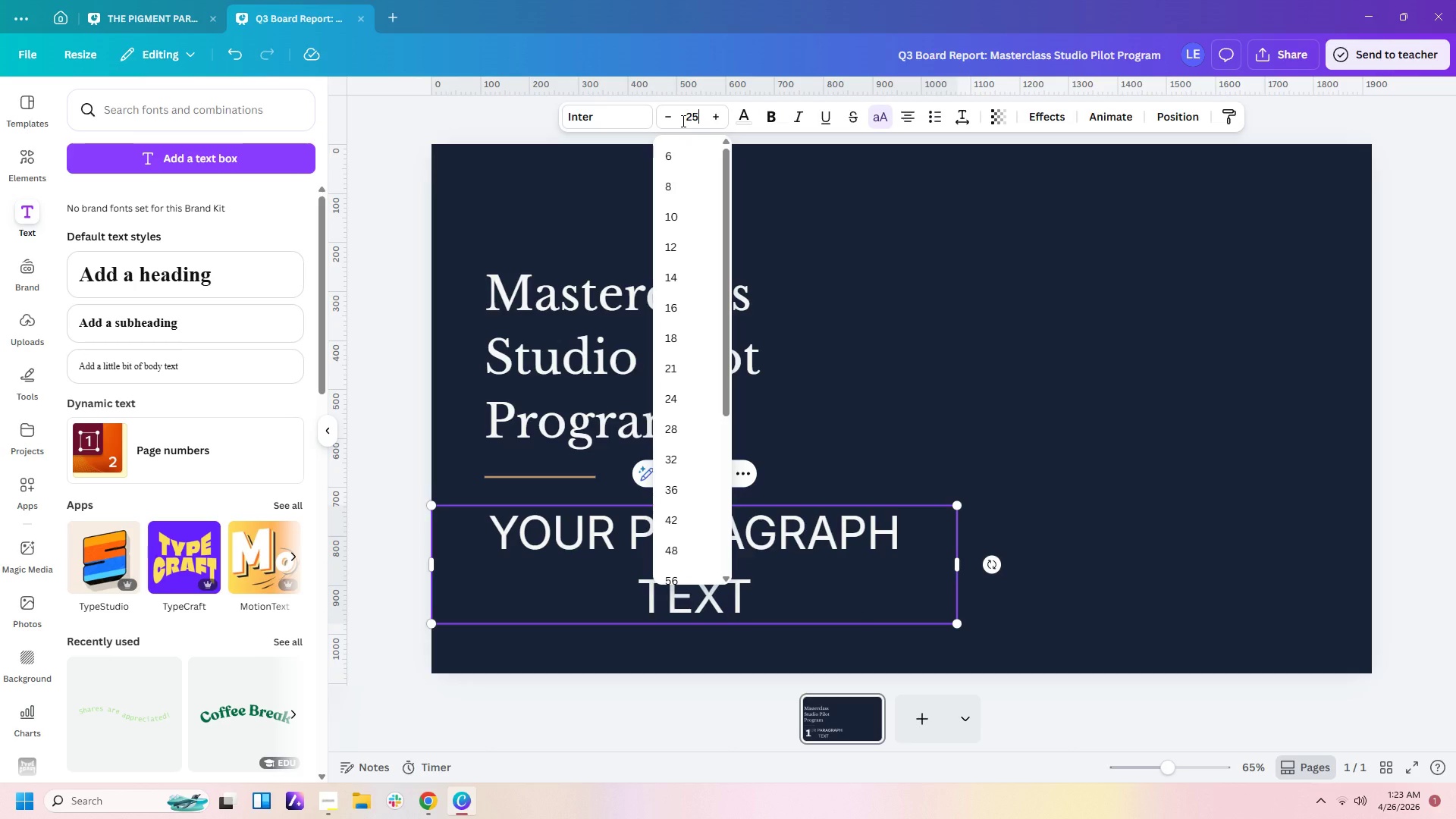 
key(NumpadEnter)
 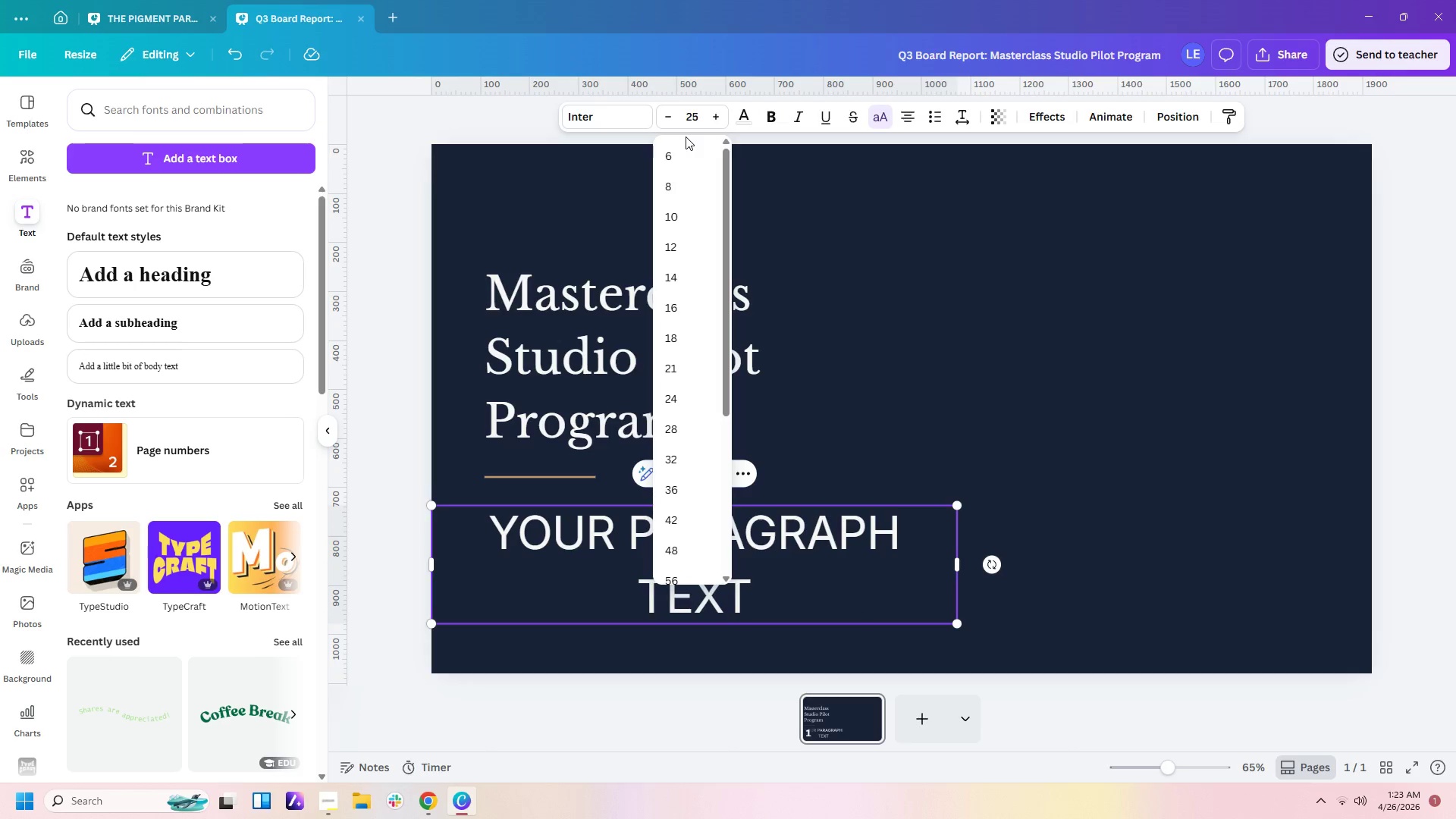 
key(Enter)
 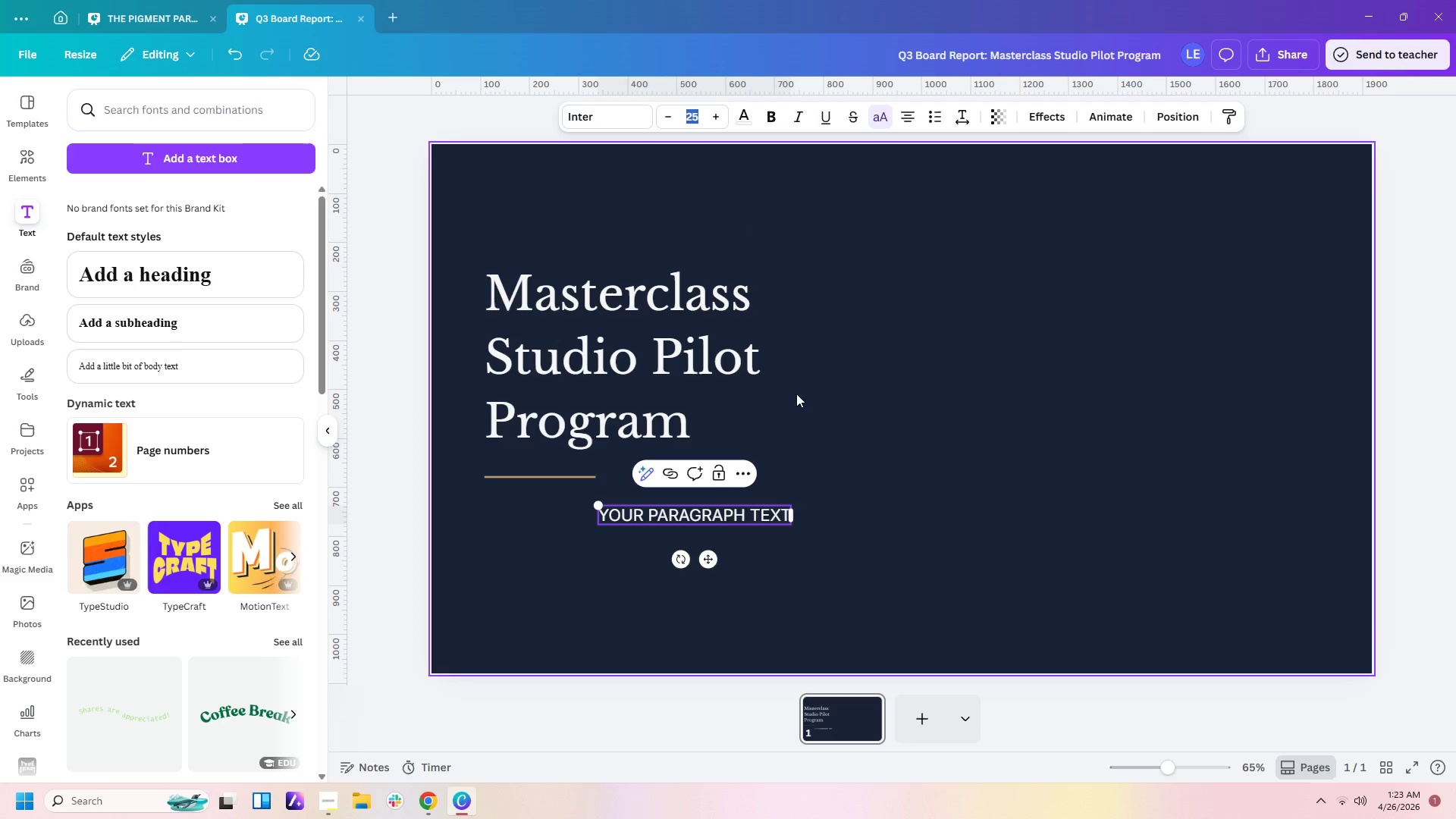 
left_click([767, 544])
 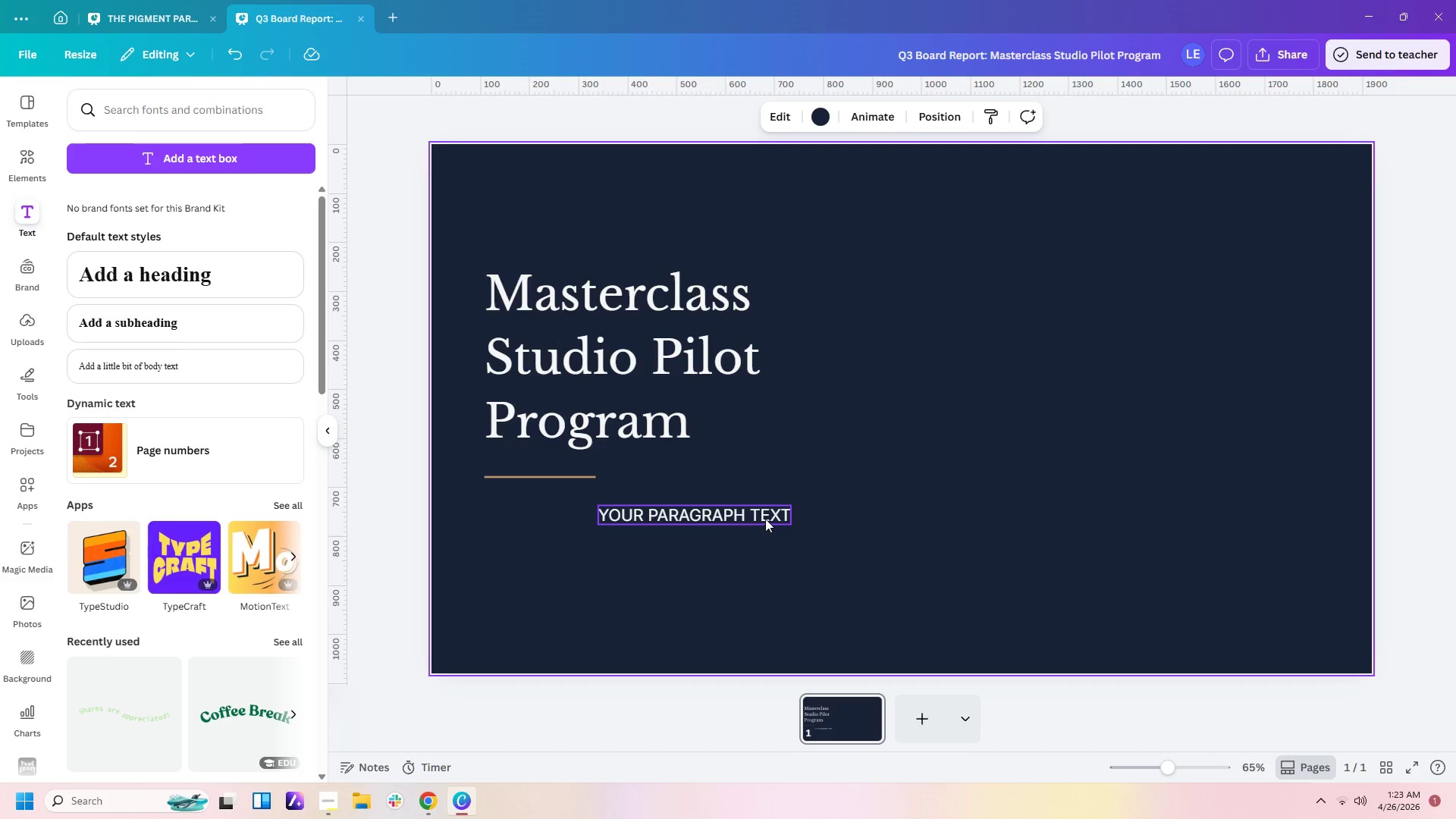 
left_click_drag(start_coordinate=[765, 518], to_coordinate=[652, 529])
 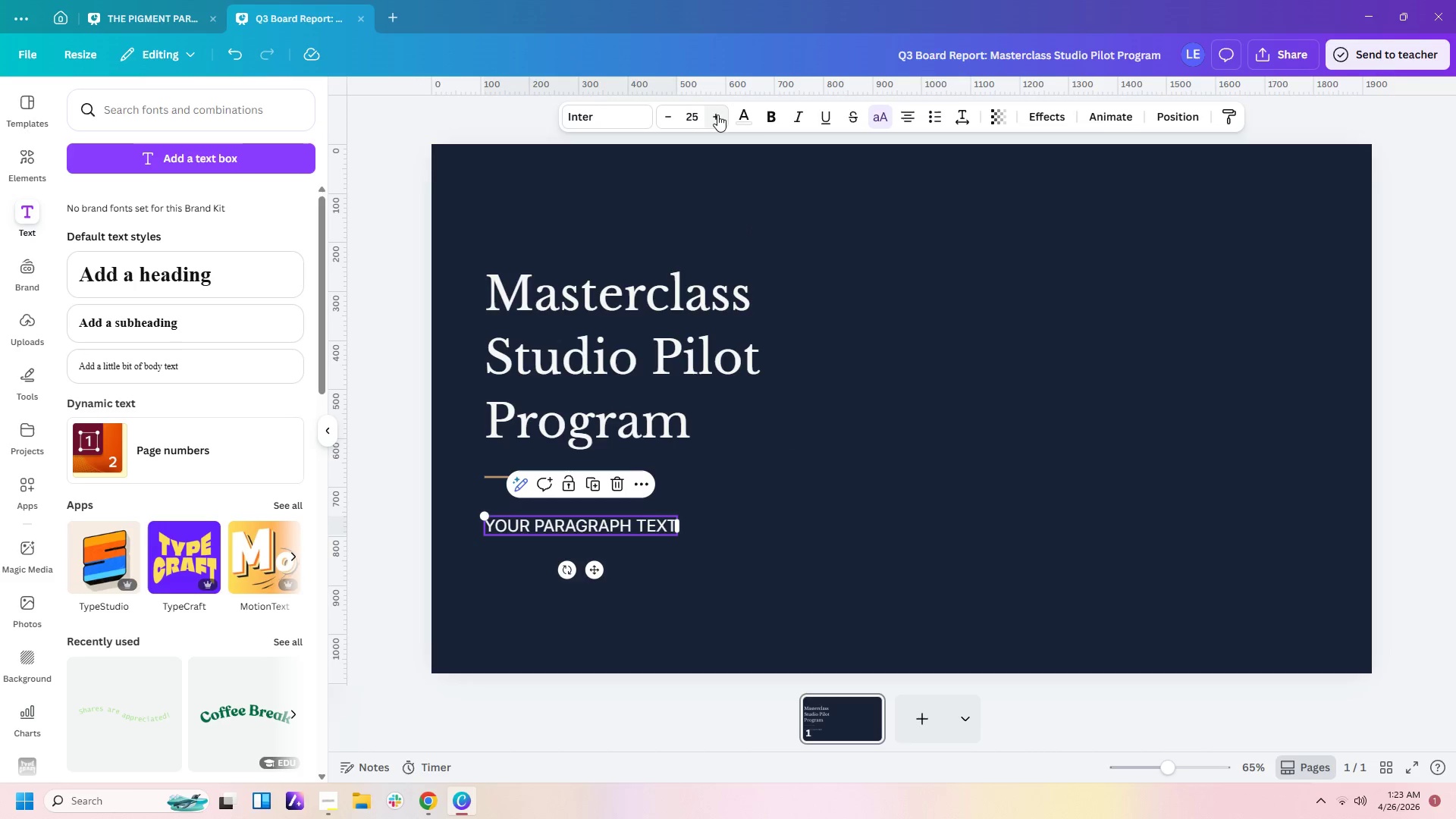 
double_click([718, 115])
 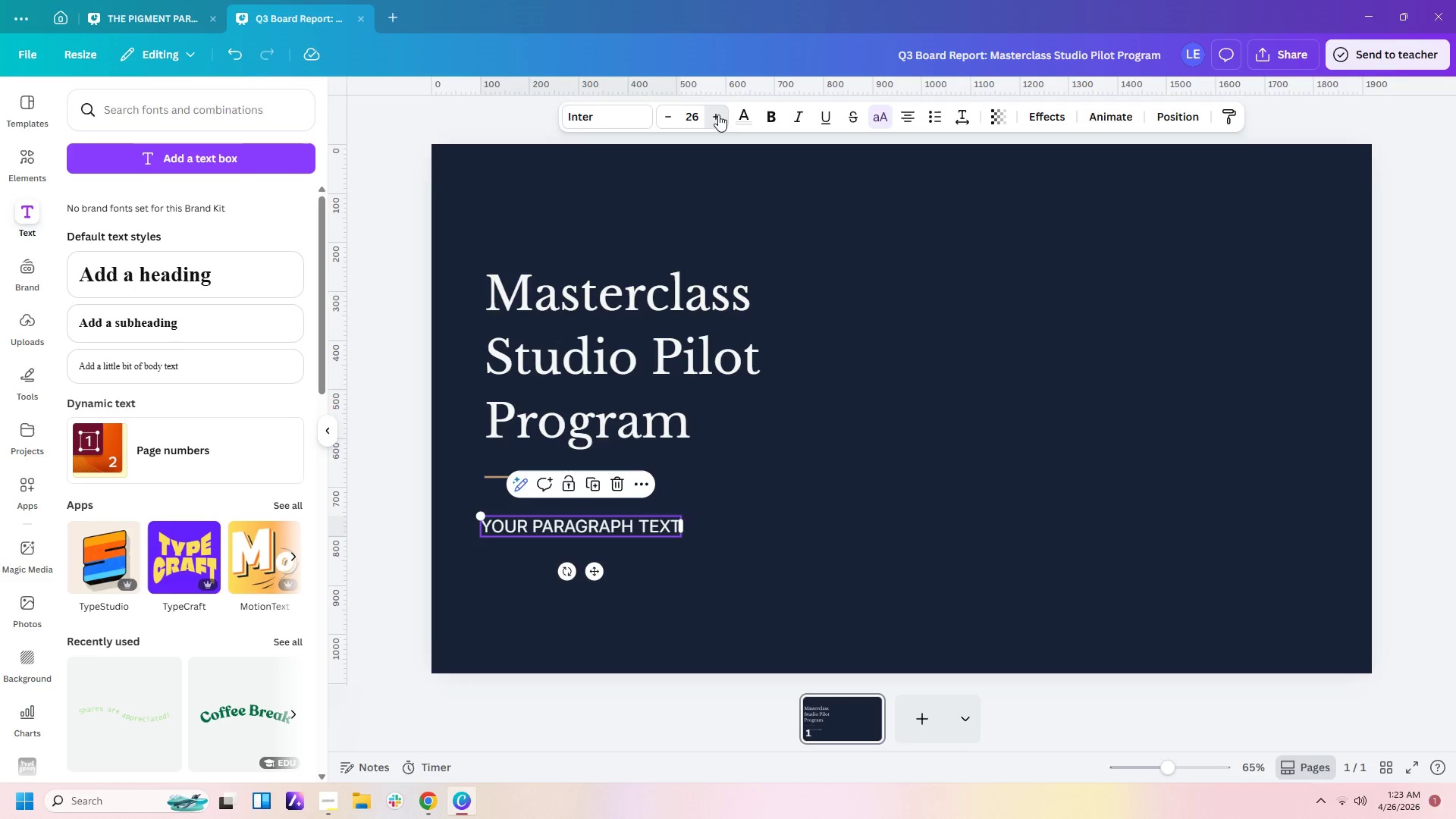 
triple_click([718, 115])
 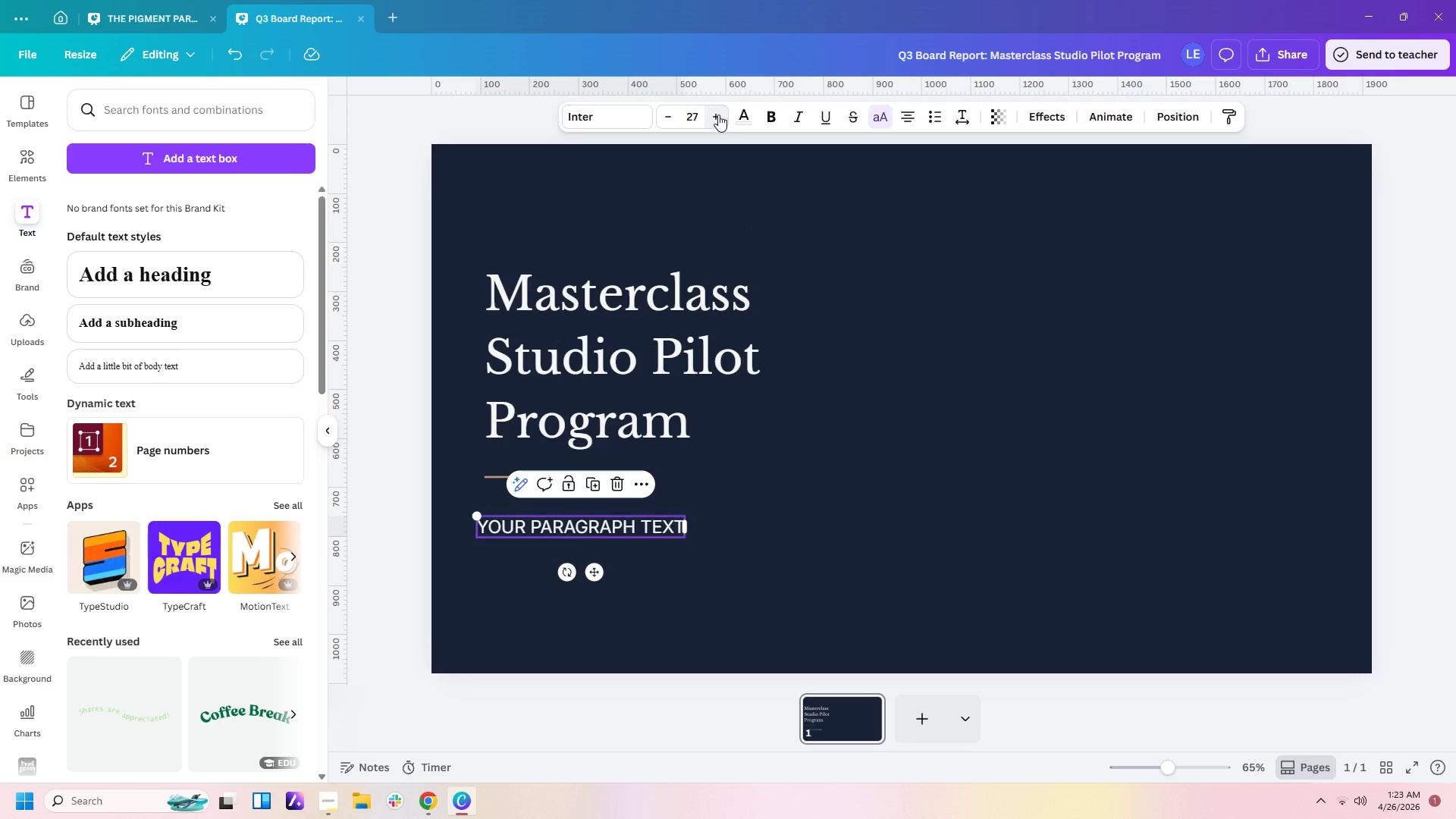 
triple_click([718, 115])
 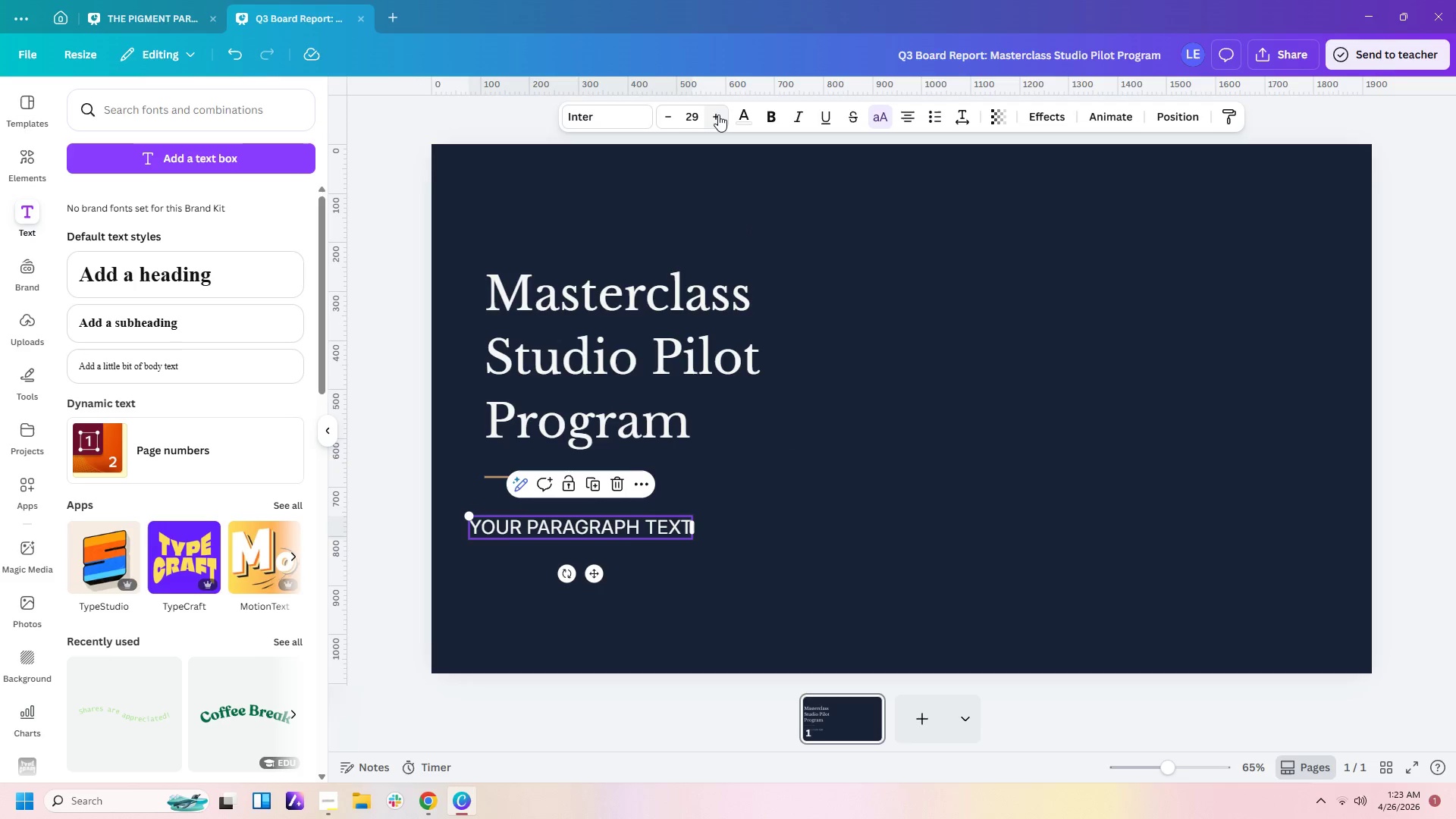 
left_click([718, 115])
 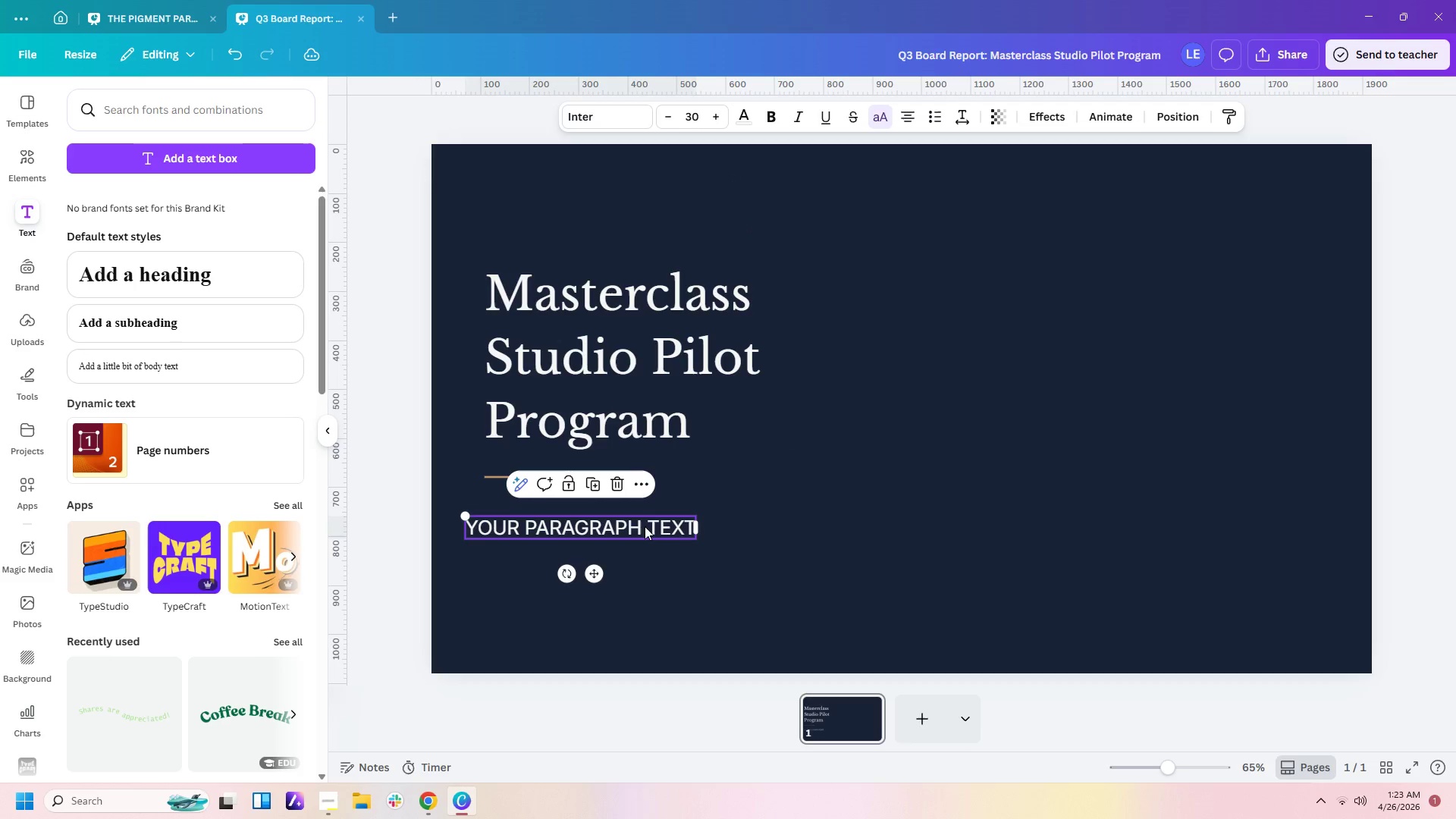 
left_click([642, 555])
 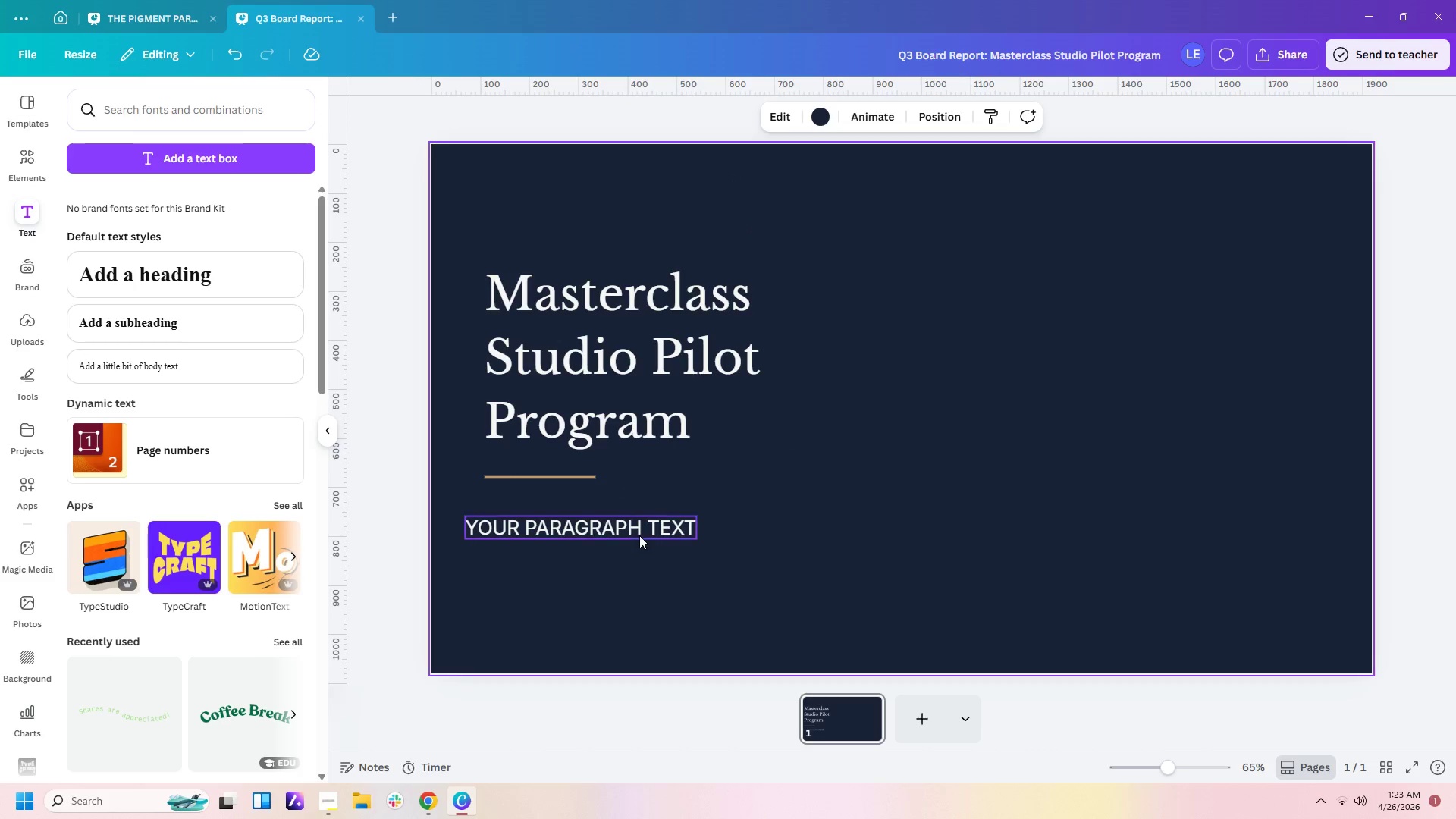 
left_click_drag(start_coordinate=[638, 533], to_coordinate=[660, 535])
 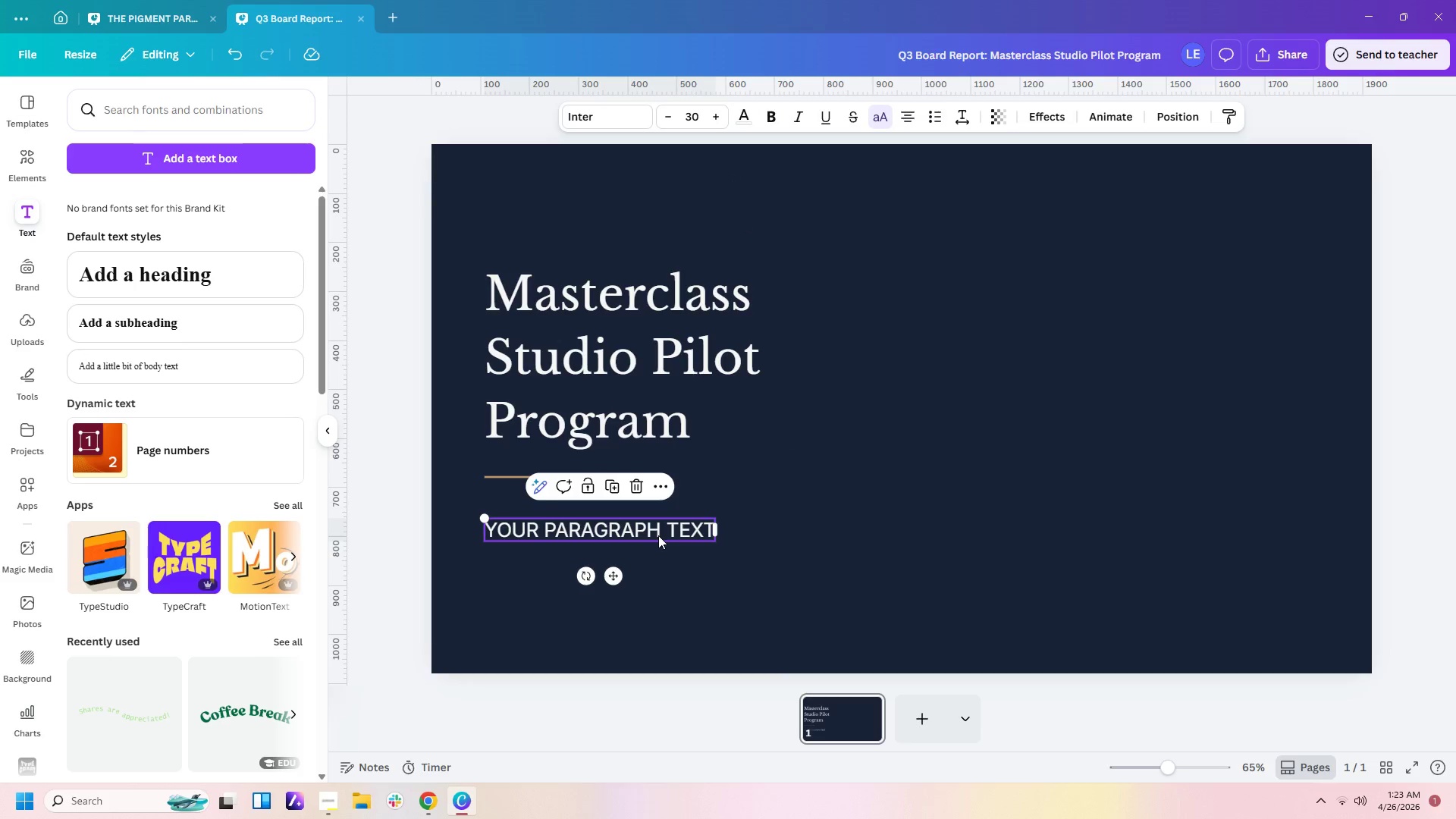 
double_click([658, 535])
 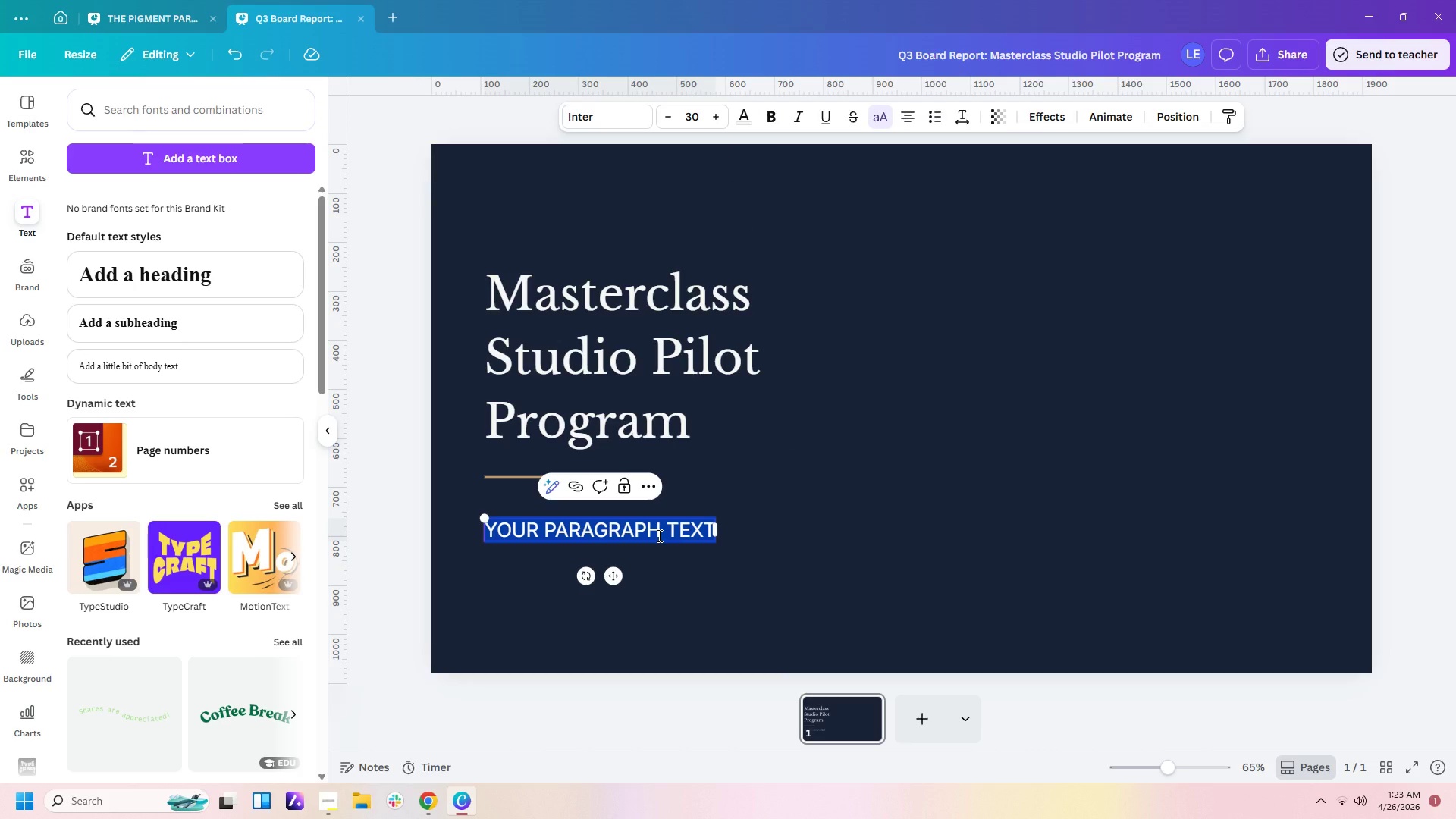 
hold_key(key=ShiftLeft, duration=0.39)
 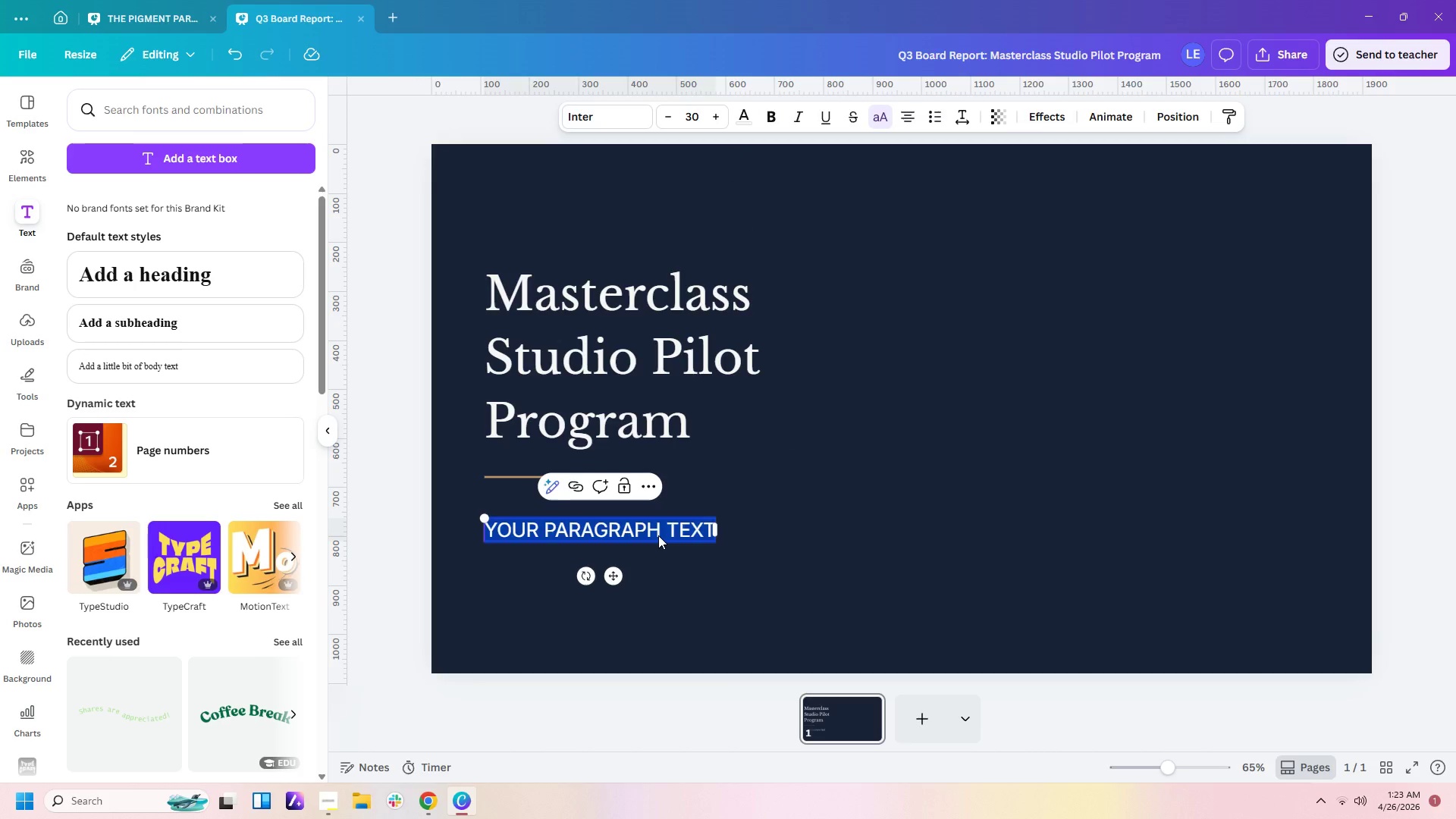 
type(q3 board pilot)
 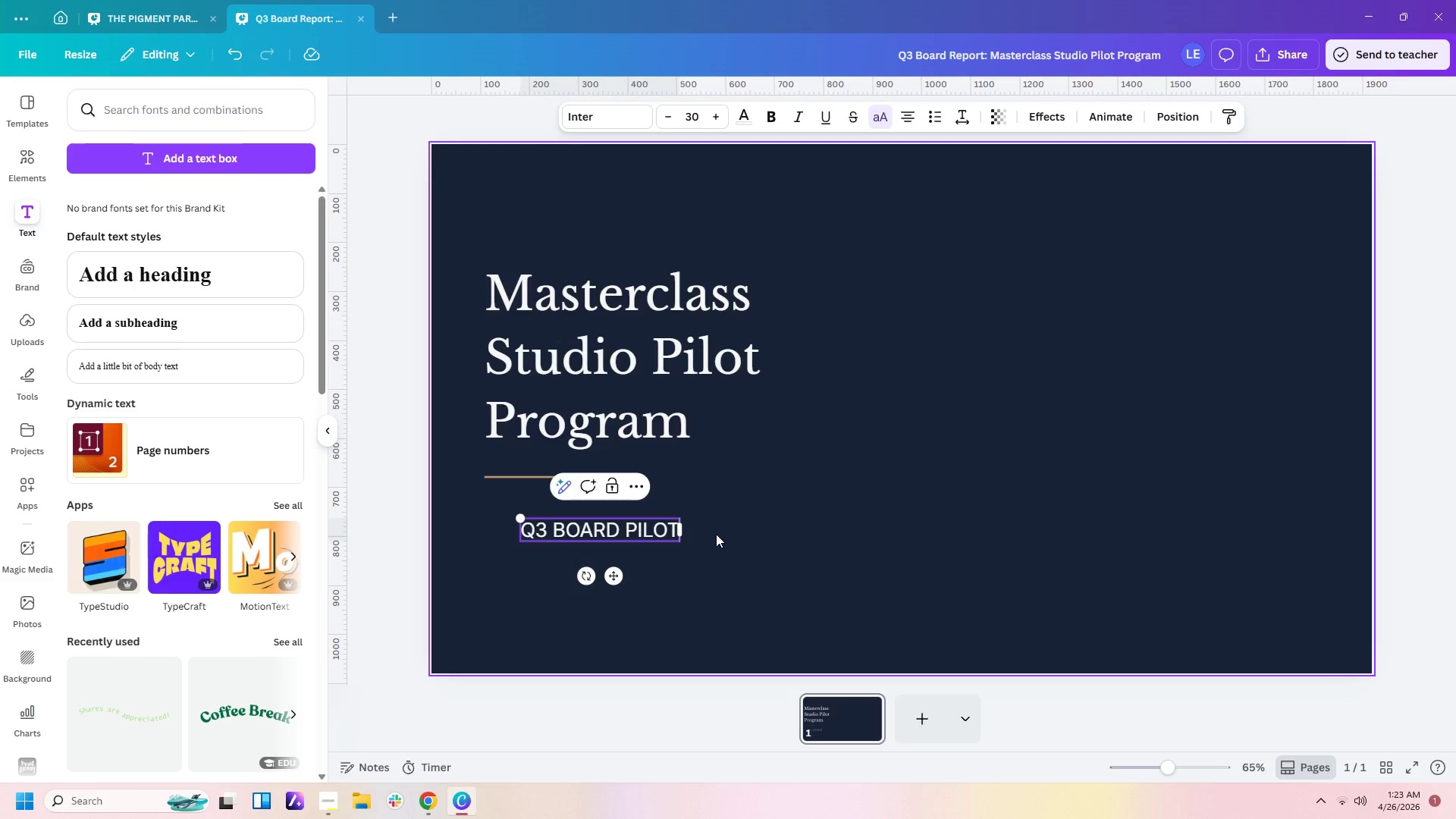 
key(Backspace)
key(Backspace)
key(Backspace)
key(Backspace)
key(Backspace)
type(report)
 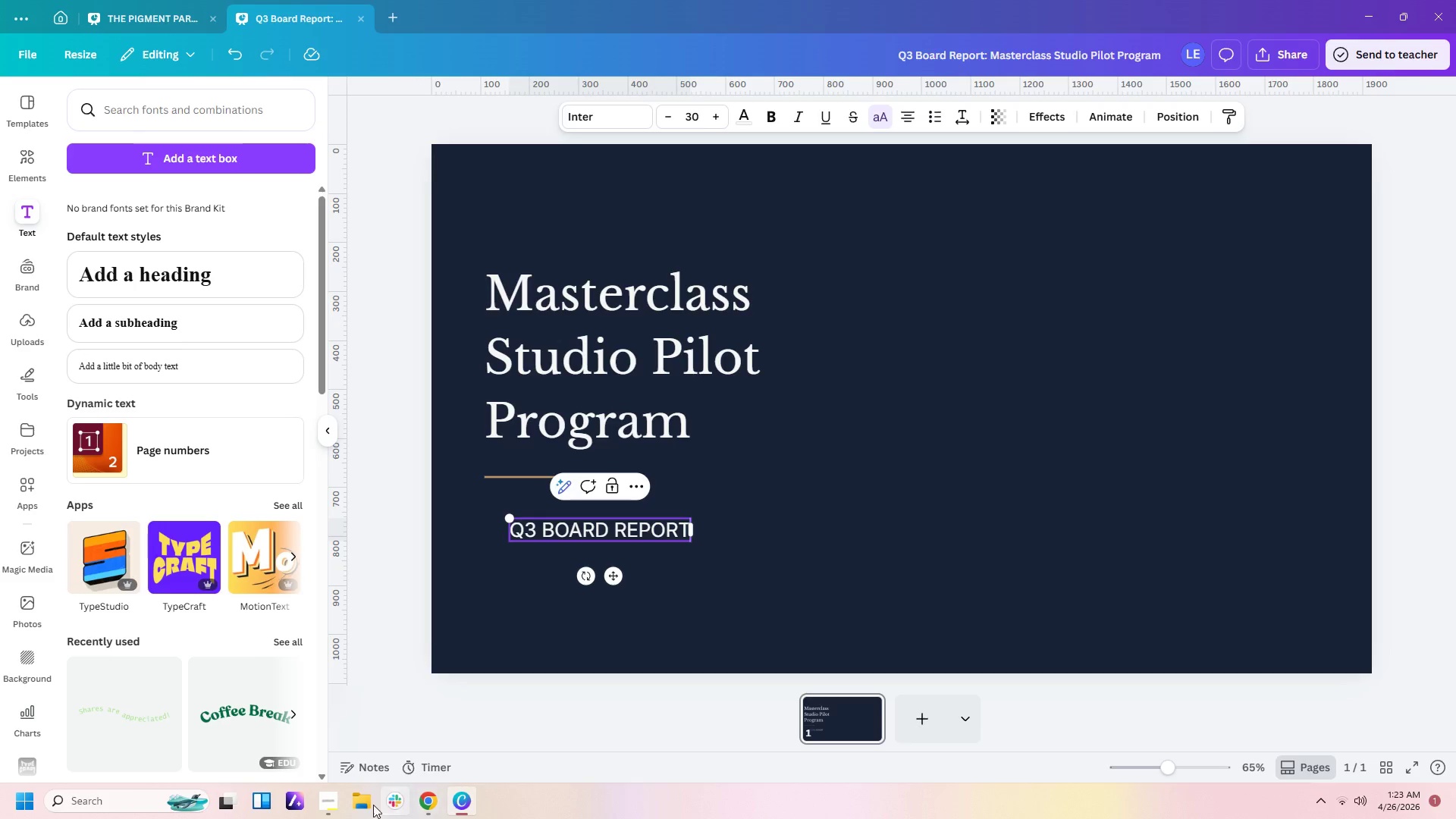 
left_click([328, 799])